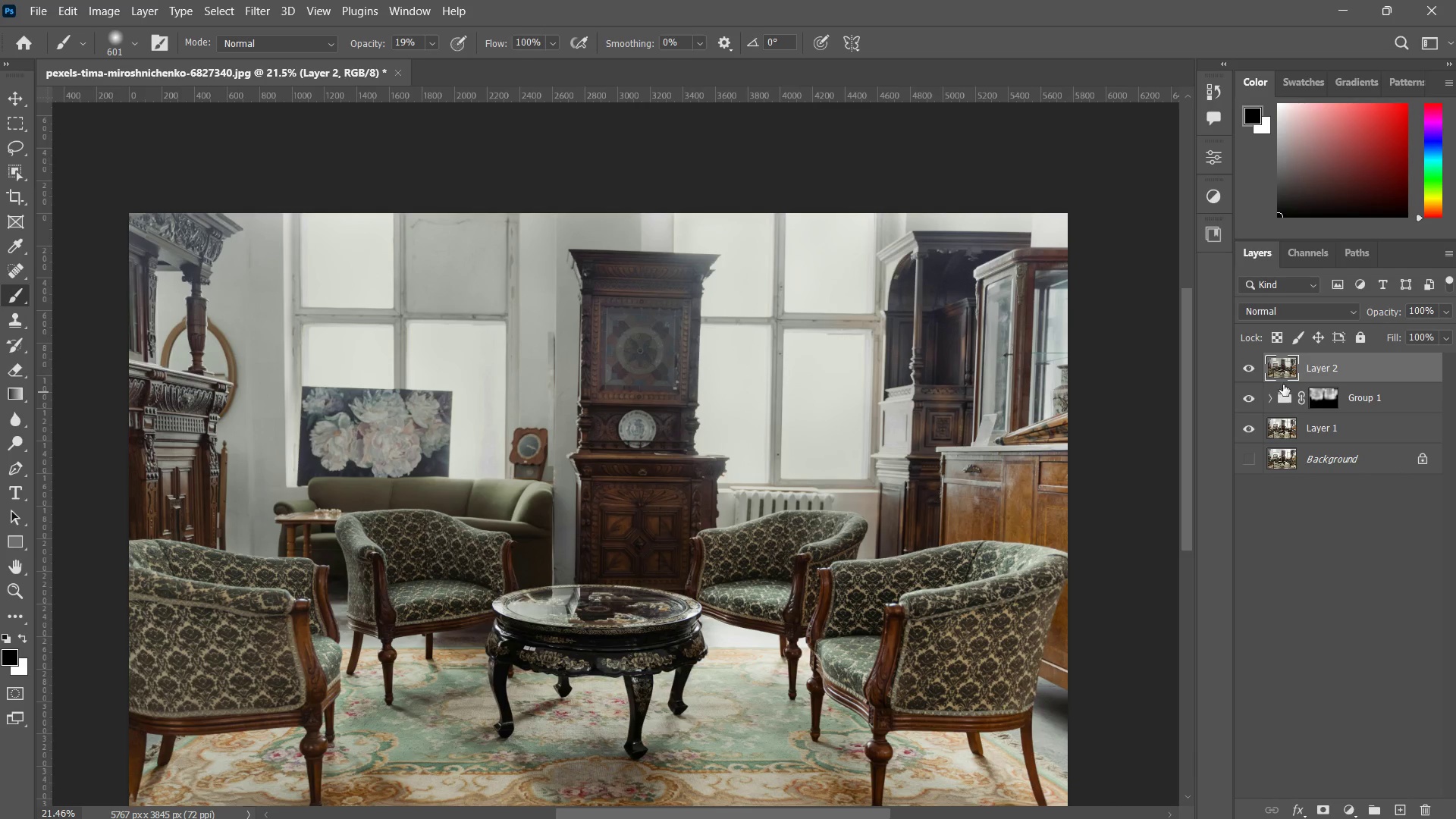 
left_click([261, 2])
 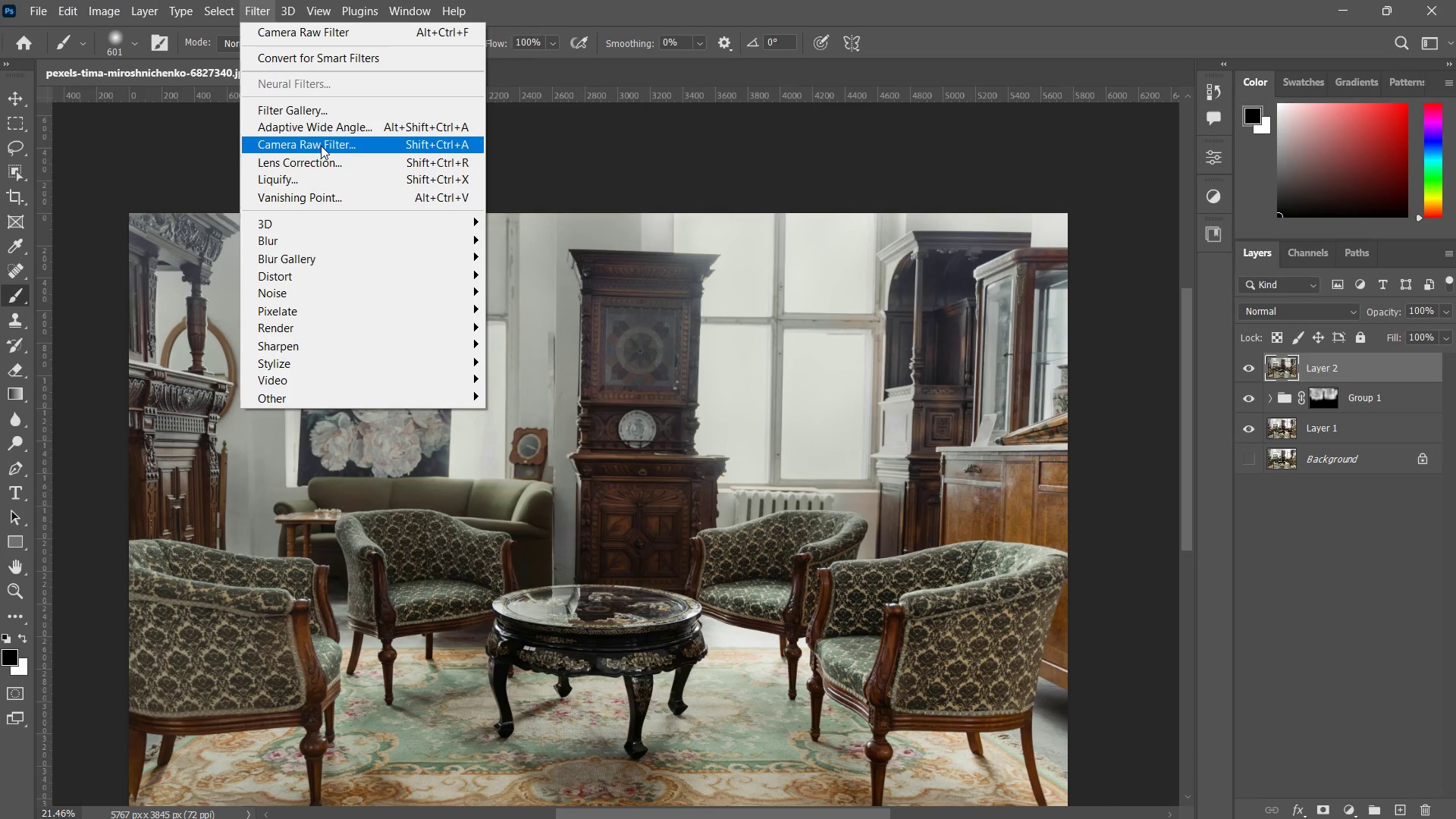 
wait(6.08)
 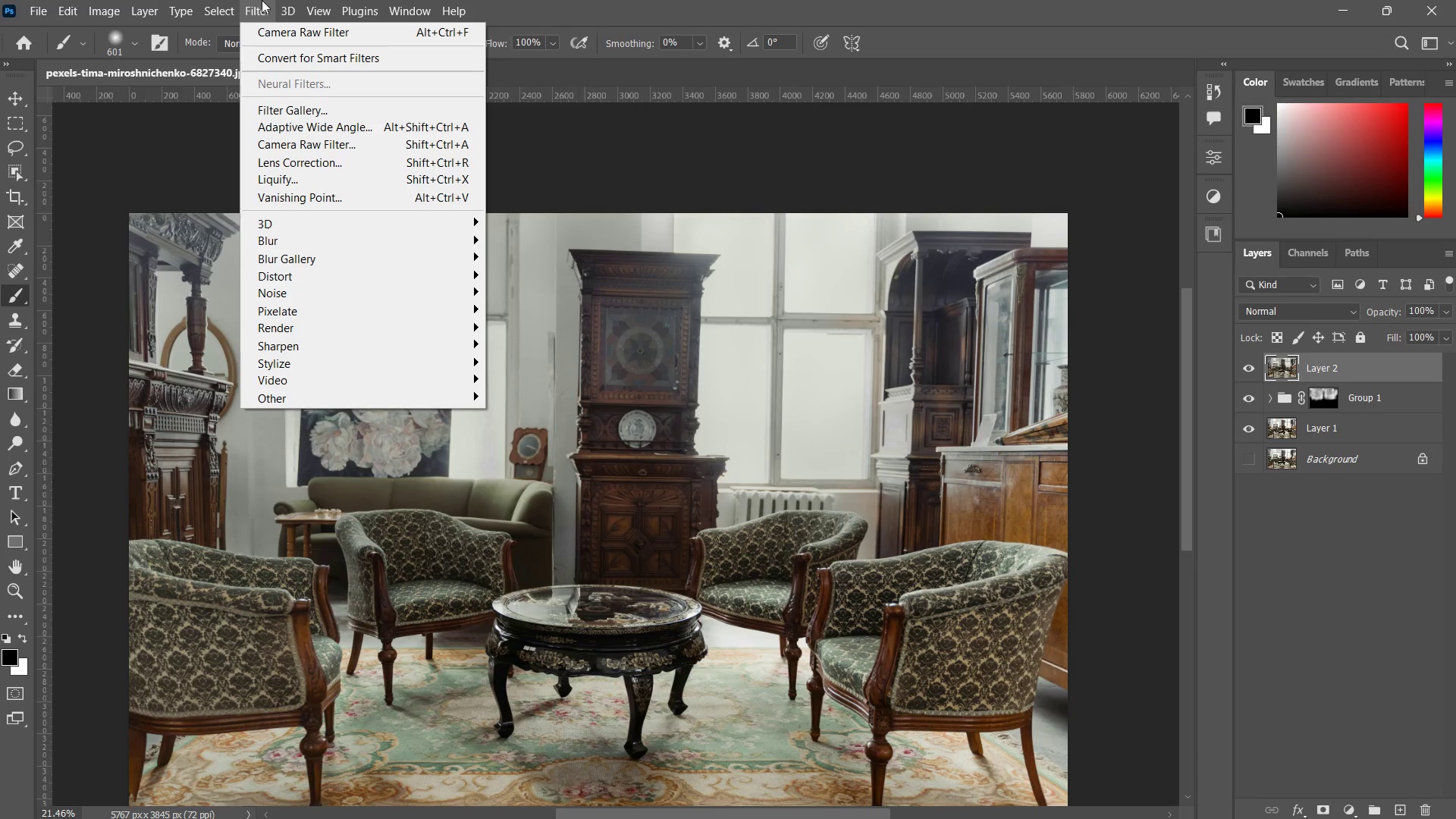 
left_click([327, 143])
 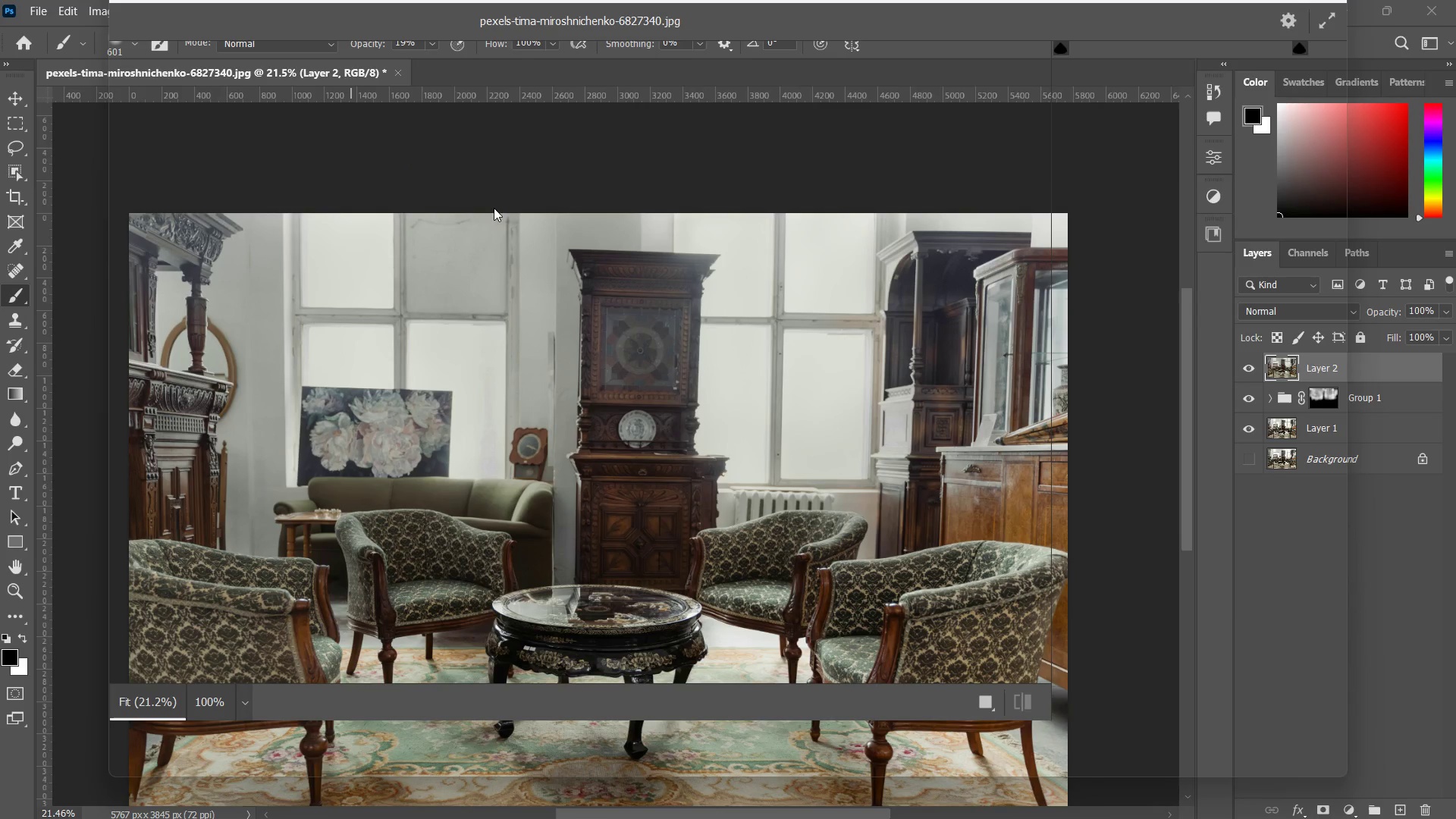 
wait(7.02)
 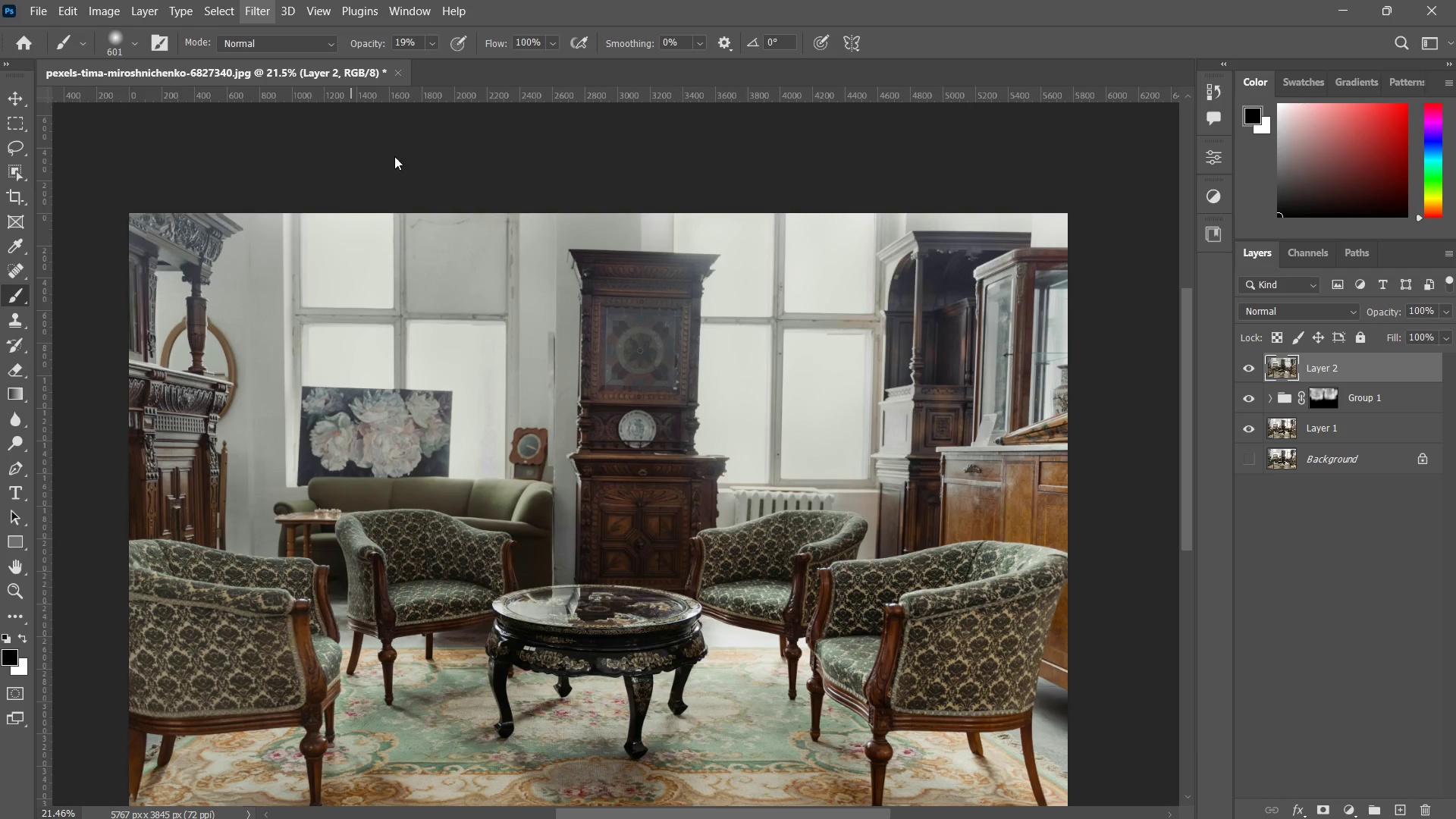 
left_click_drag(start_coordinate=[755, 353], to_coordinate=[747, 378])
 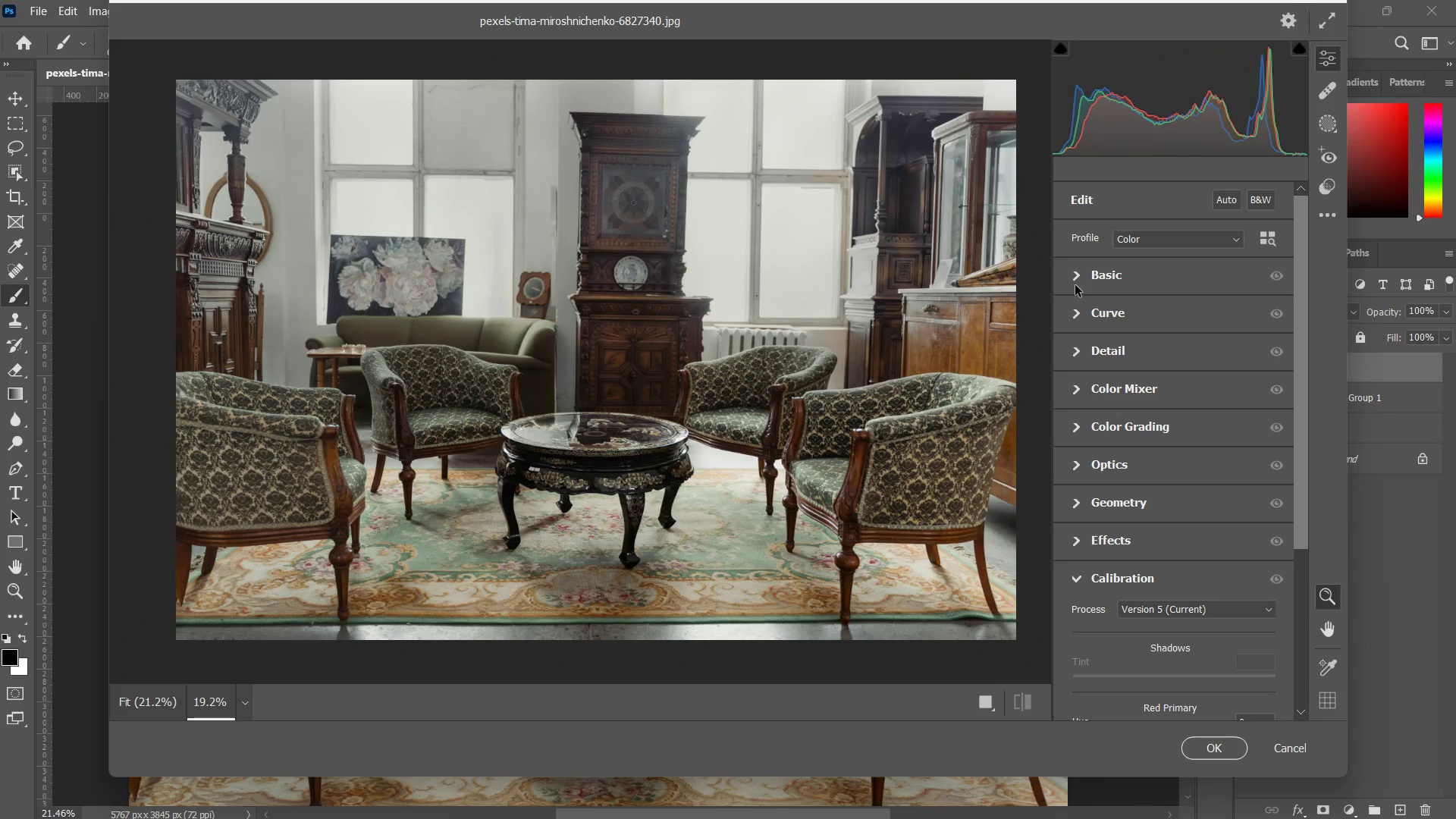 
left_click([1078, 282])
 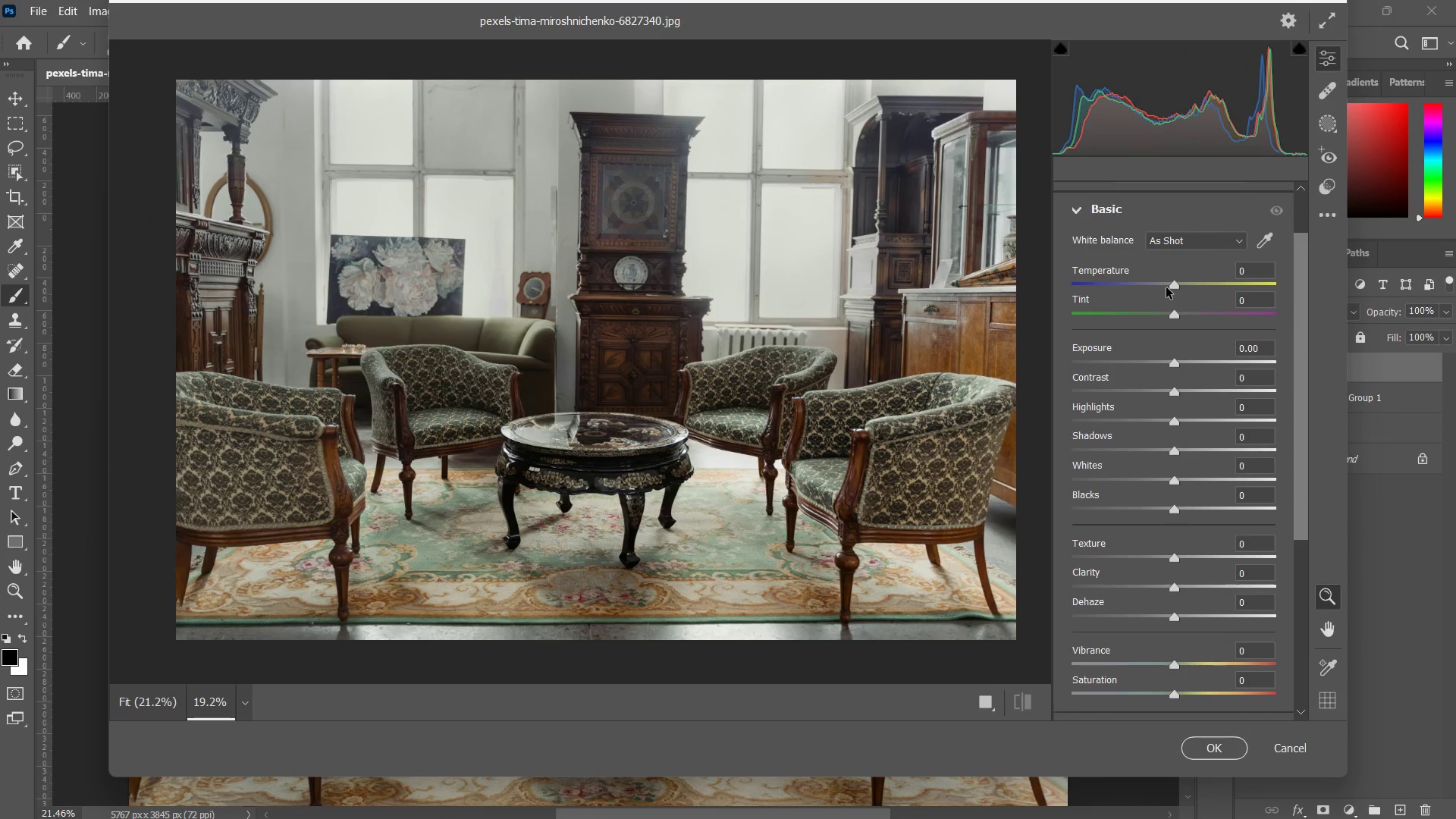 
left_click_drag(start_coordinate=[1178, 281], to_coordinate=[1170, 279])
 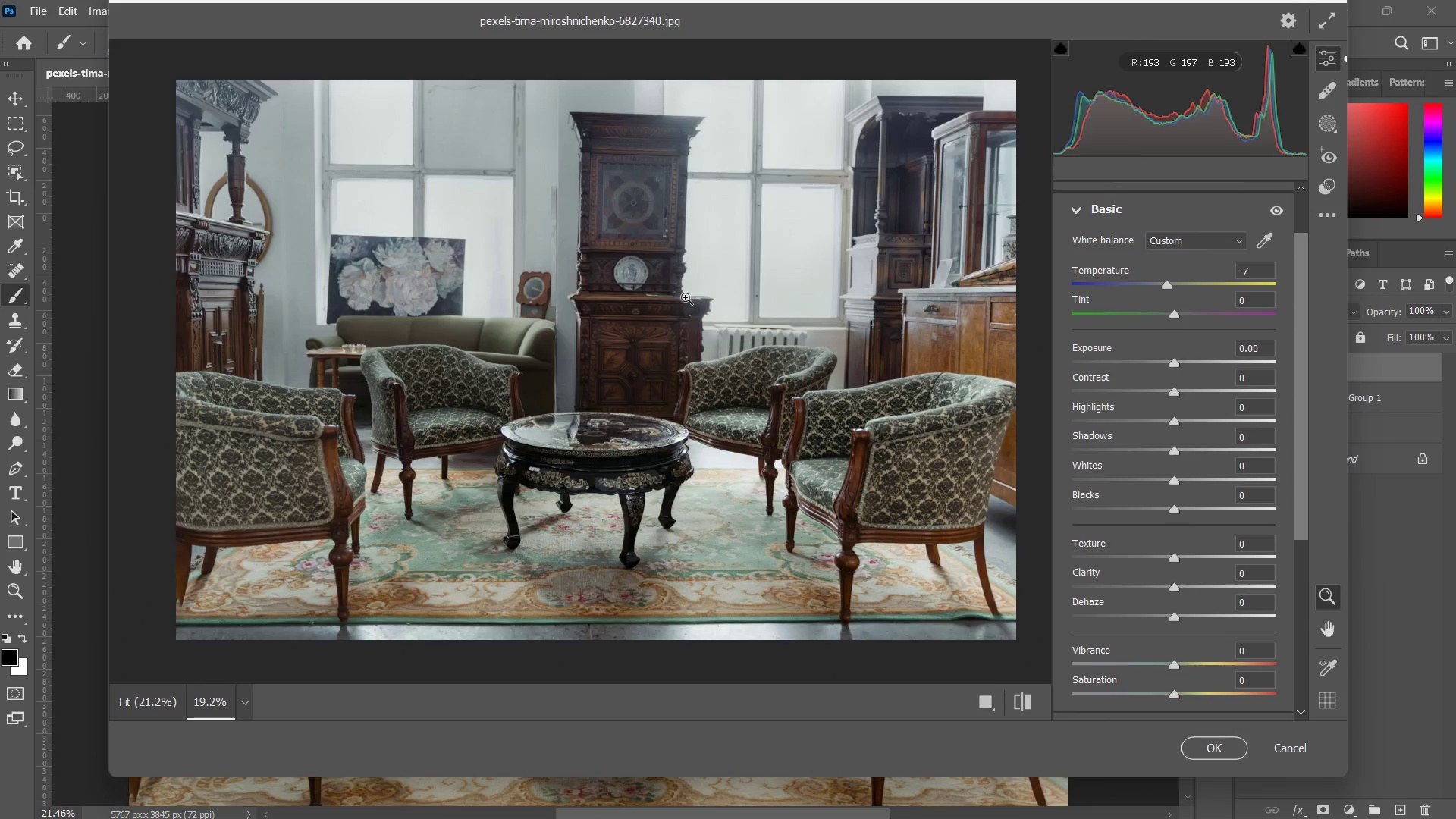 
left_click_drag(start_coordinate=[684, 300], to_coordinate=[647, 345])
 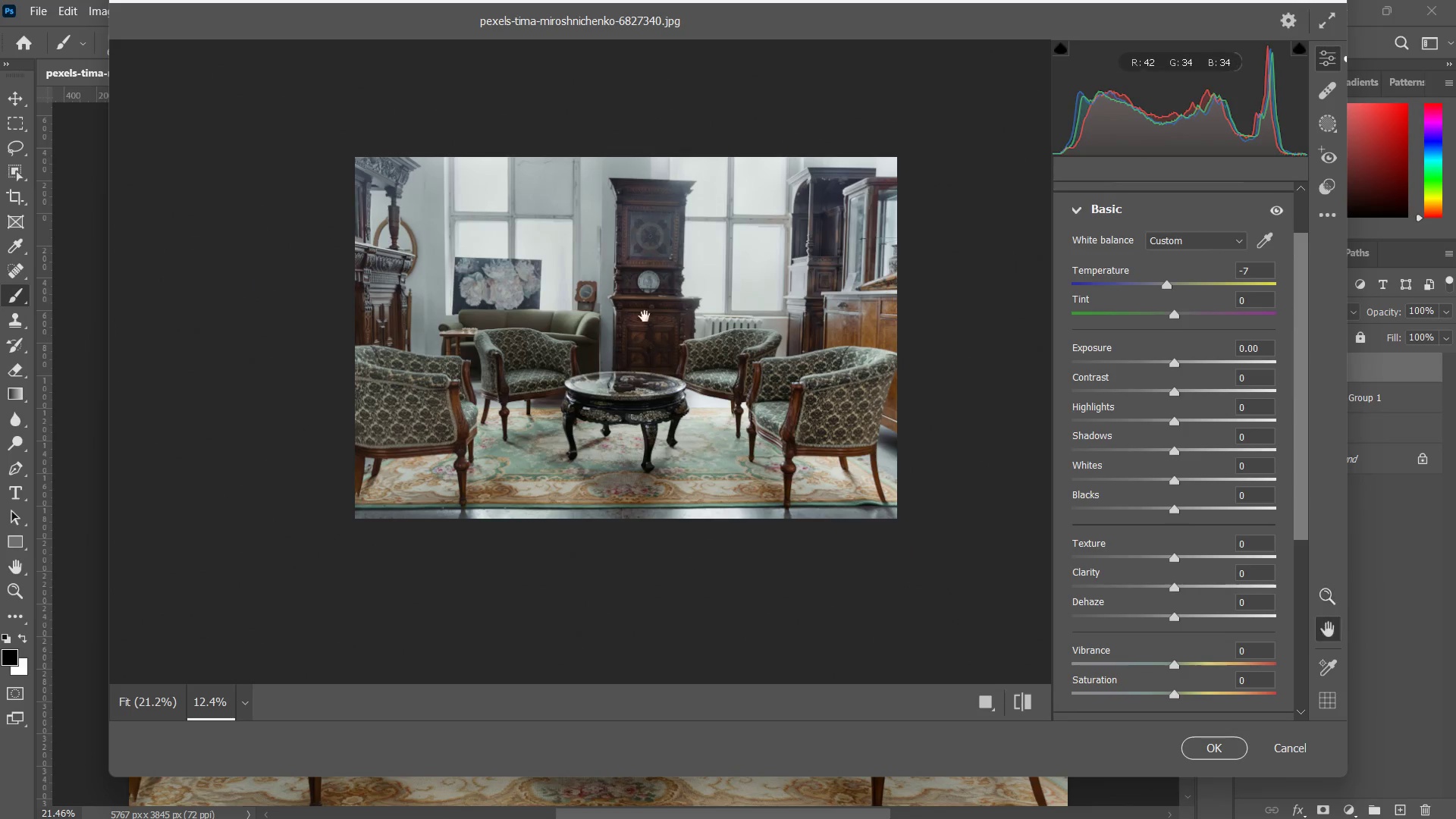 
key(Space)
 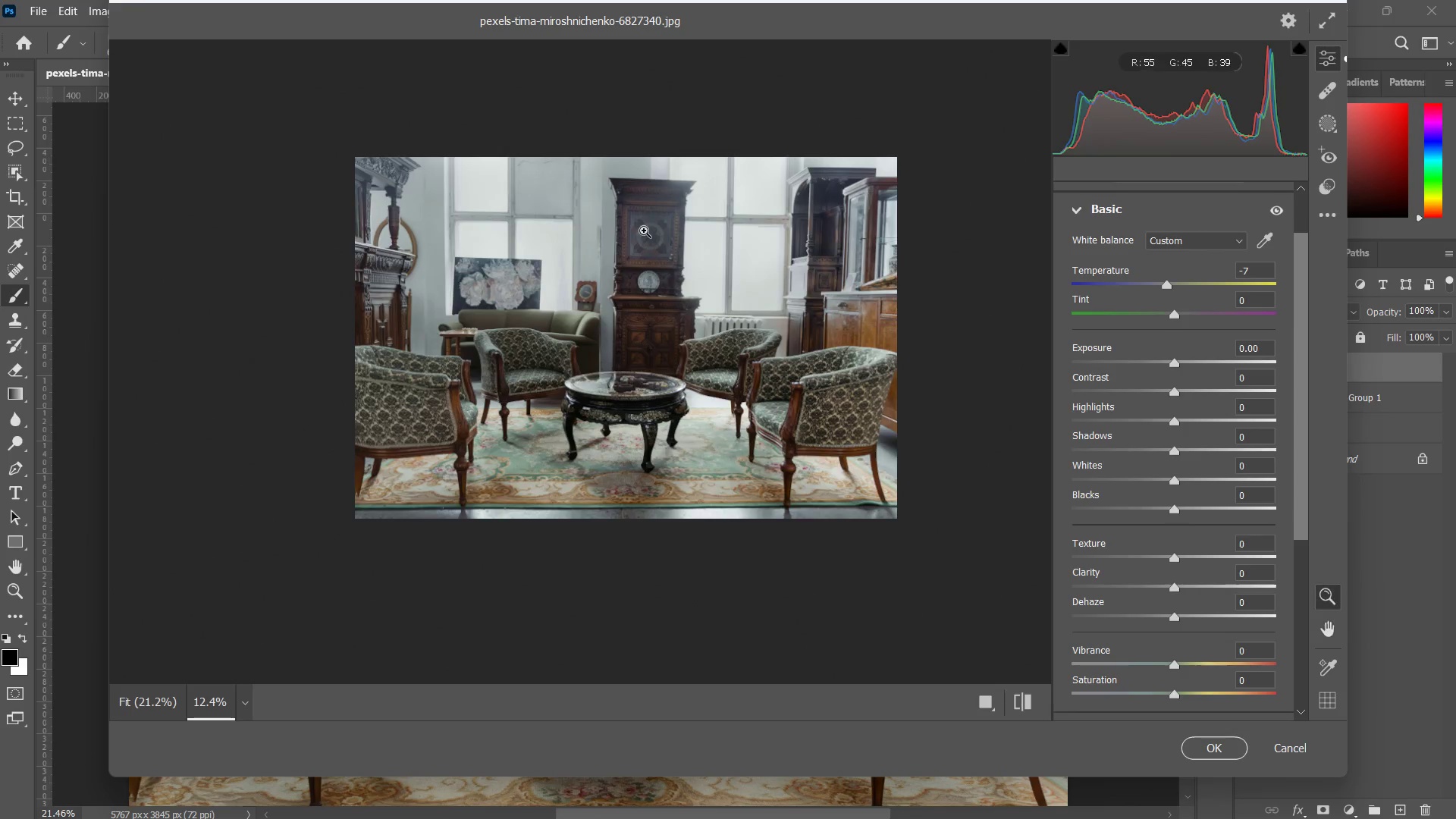 
left_click_drag(start_coordinate=[644, 231], to_coordinate=[686, 206])
 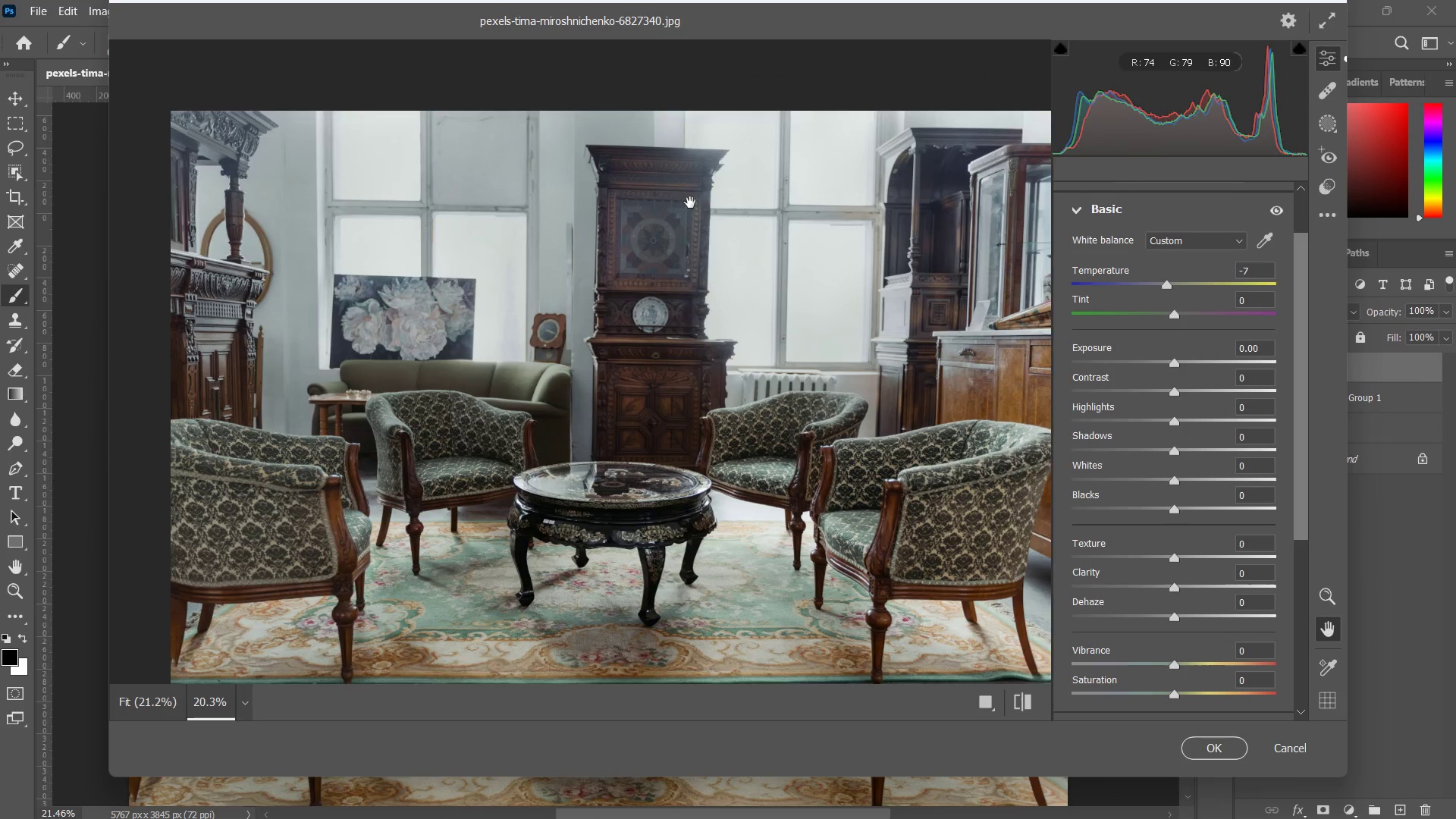 
hold_key(key=Space, duration=0.39)
 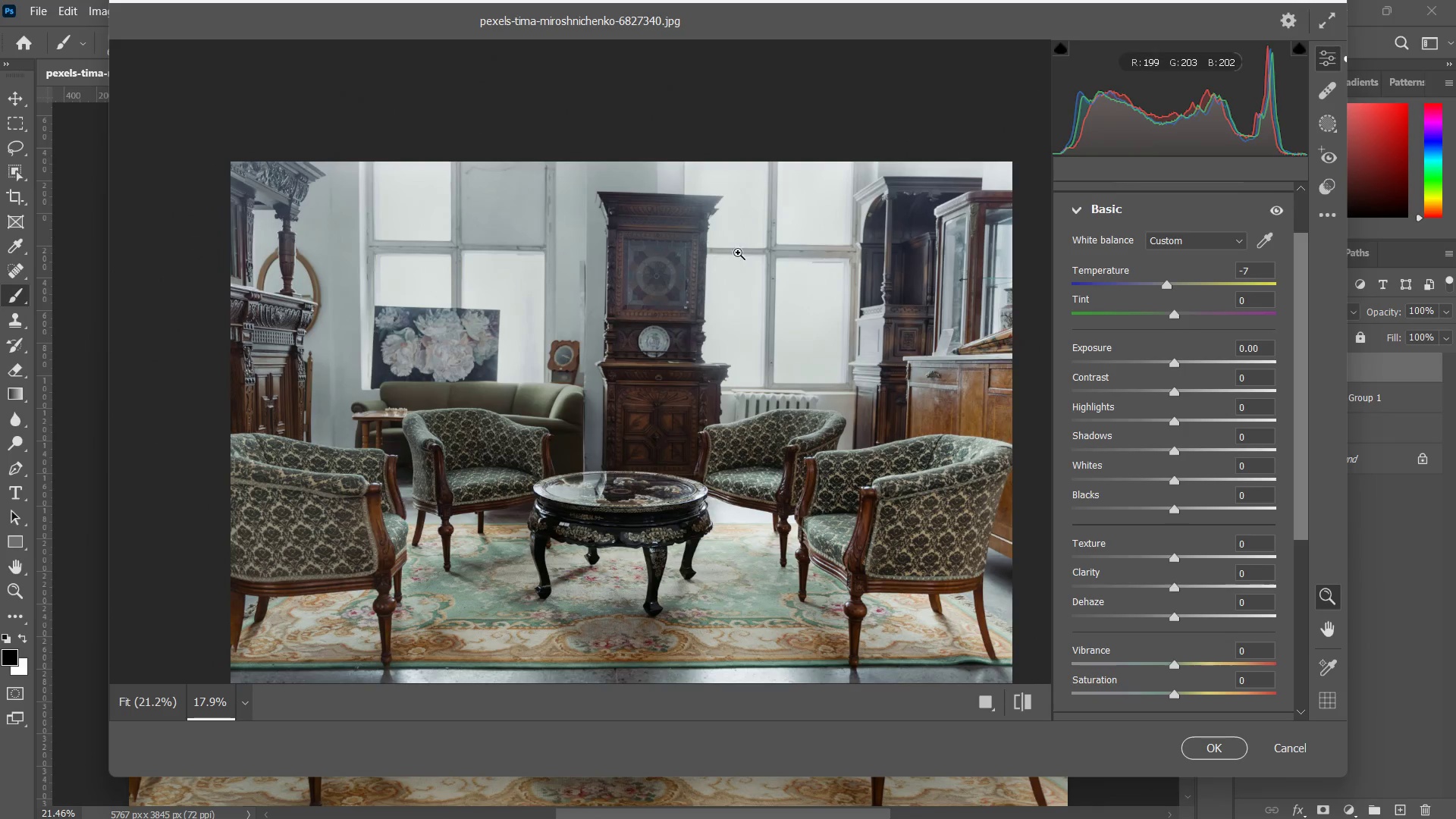 
left_click_drag(start_coordinate=[691, 204], to_coordinate=[687, 246])
 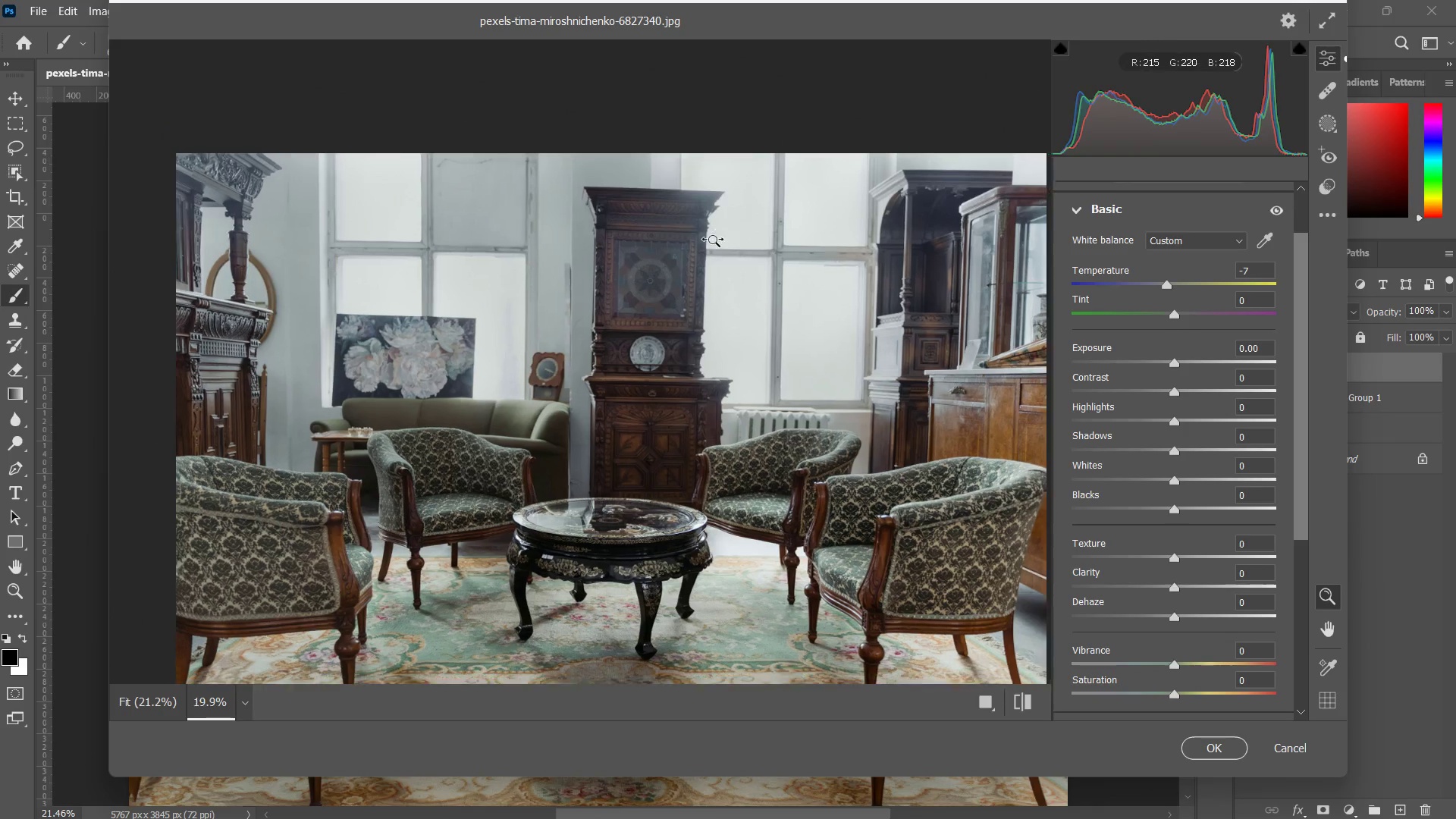 
left_click_drag(start_coordinate=[718, 234], to_coordinate=[708, 247])
 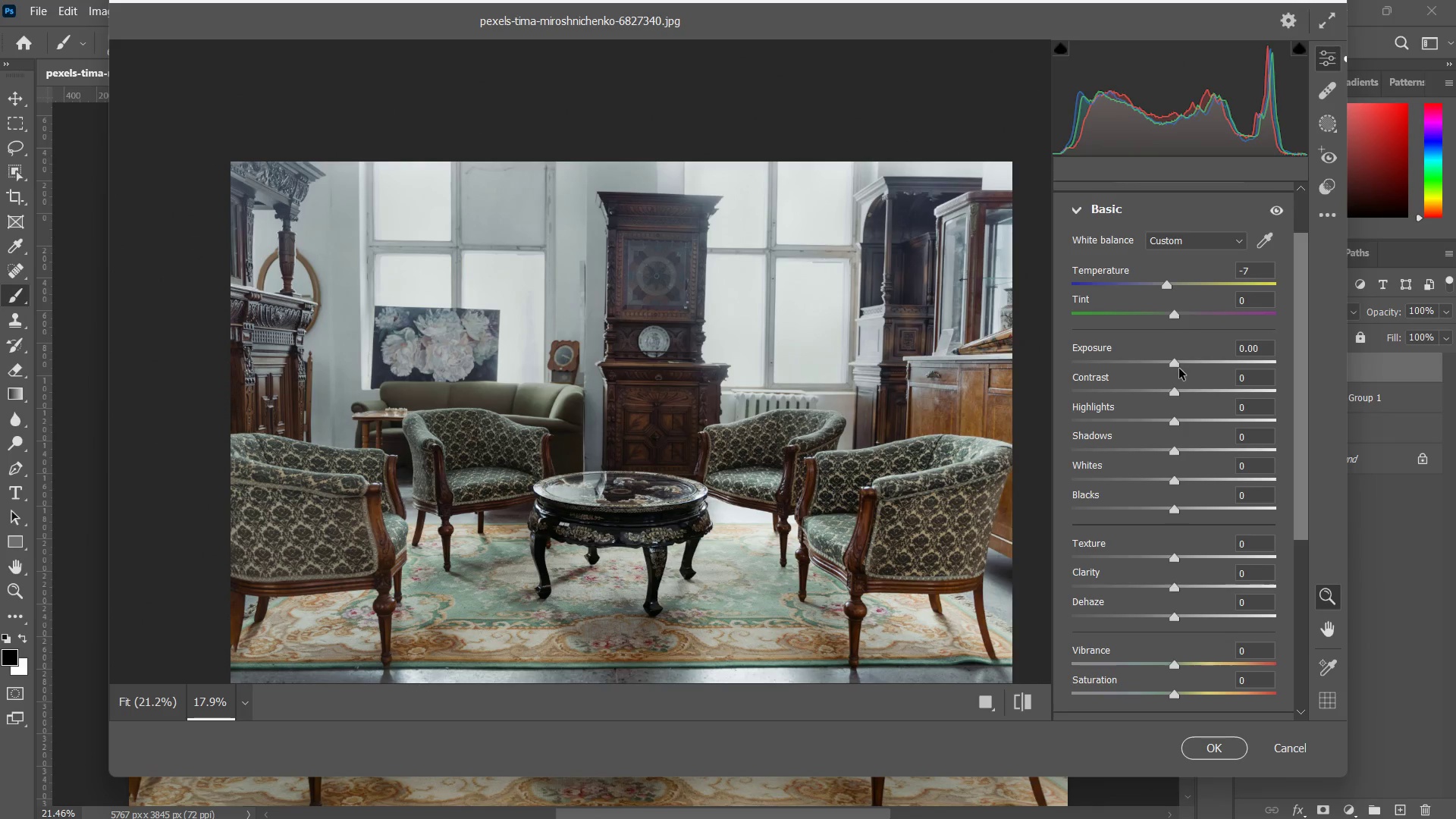 
left_click_drag(start_coordinate=[1169, 362], to_coordinate=[1164, 361])
 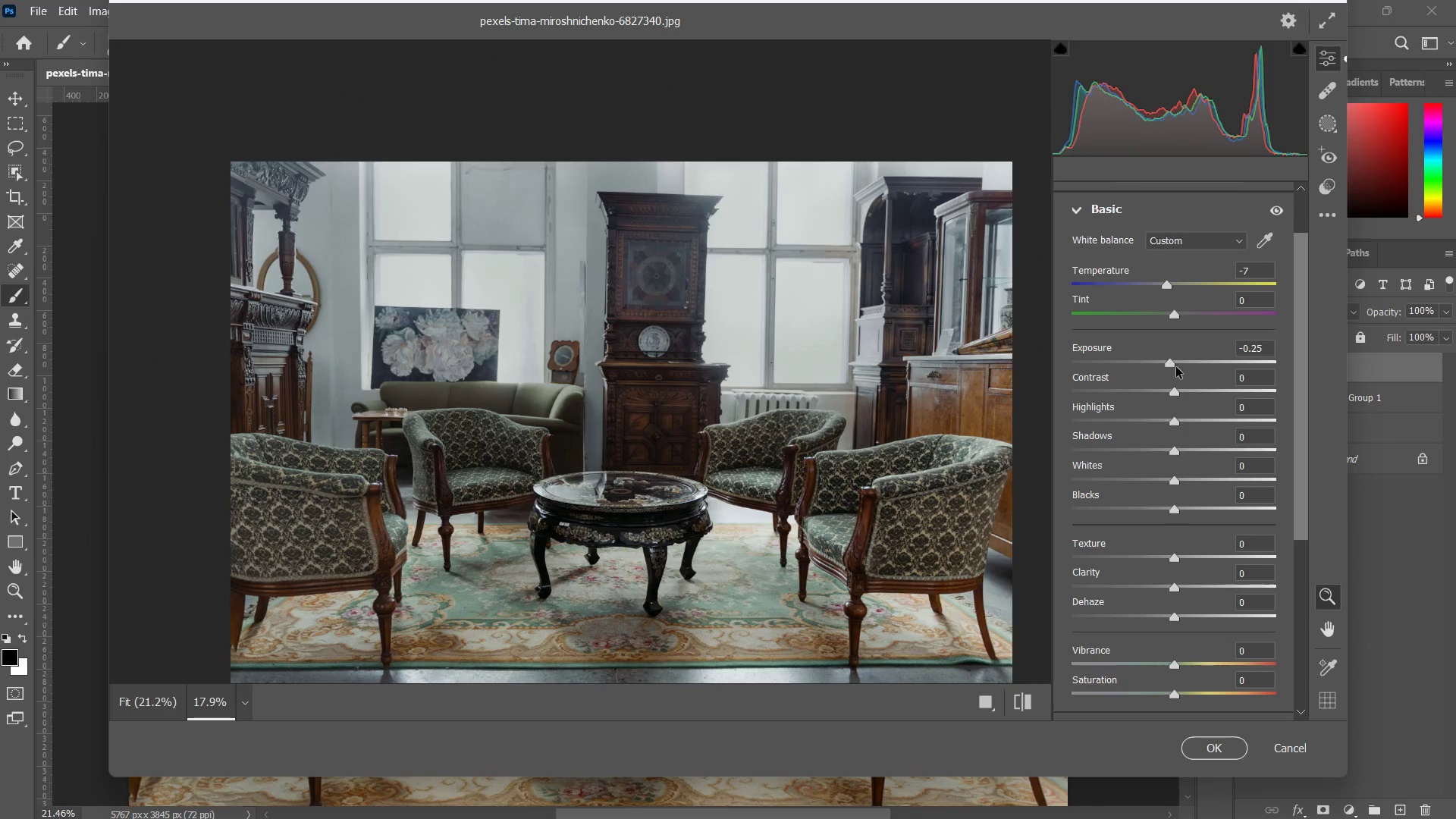 
key(Control+Z)
 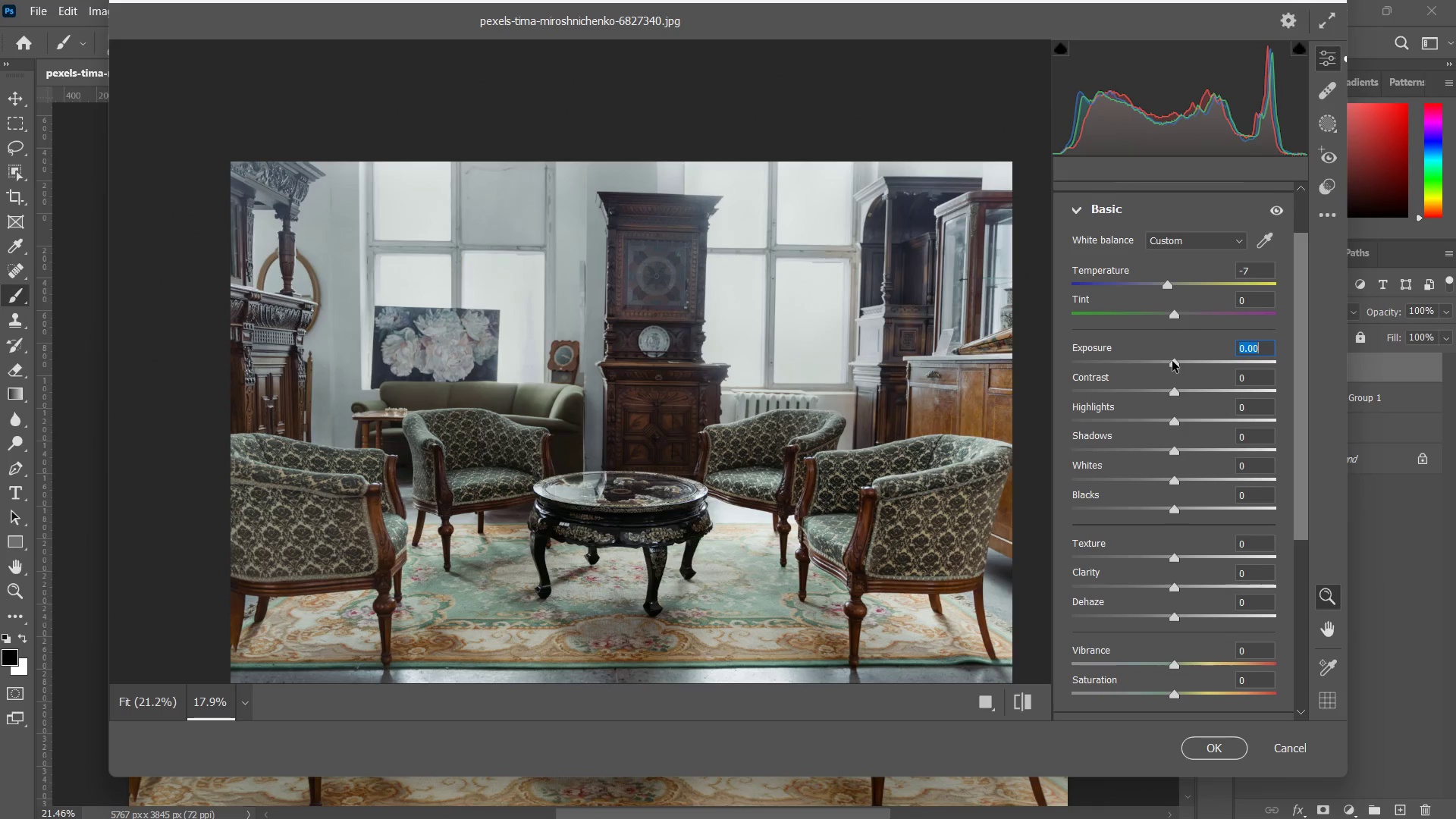 
left_click_drag(start_coordinate=[1174, 359], to_coordinate=[1165, 362])
 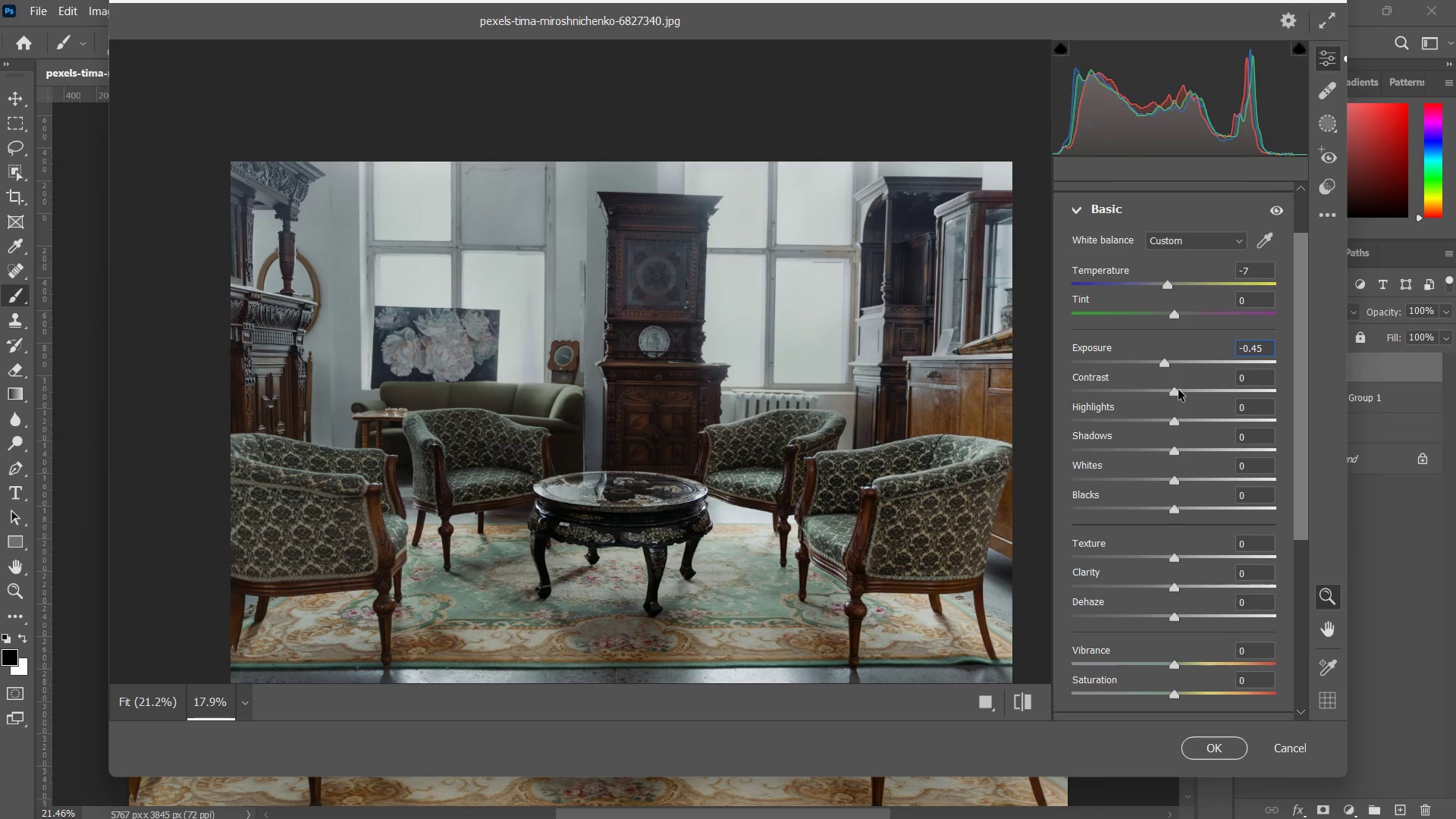 
left_click_drag(start_coordinate=[1178, 390], to_coordinate=[1116, 375])
 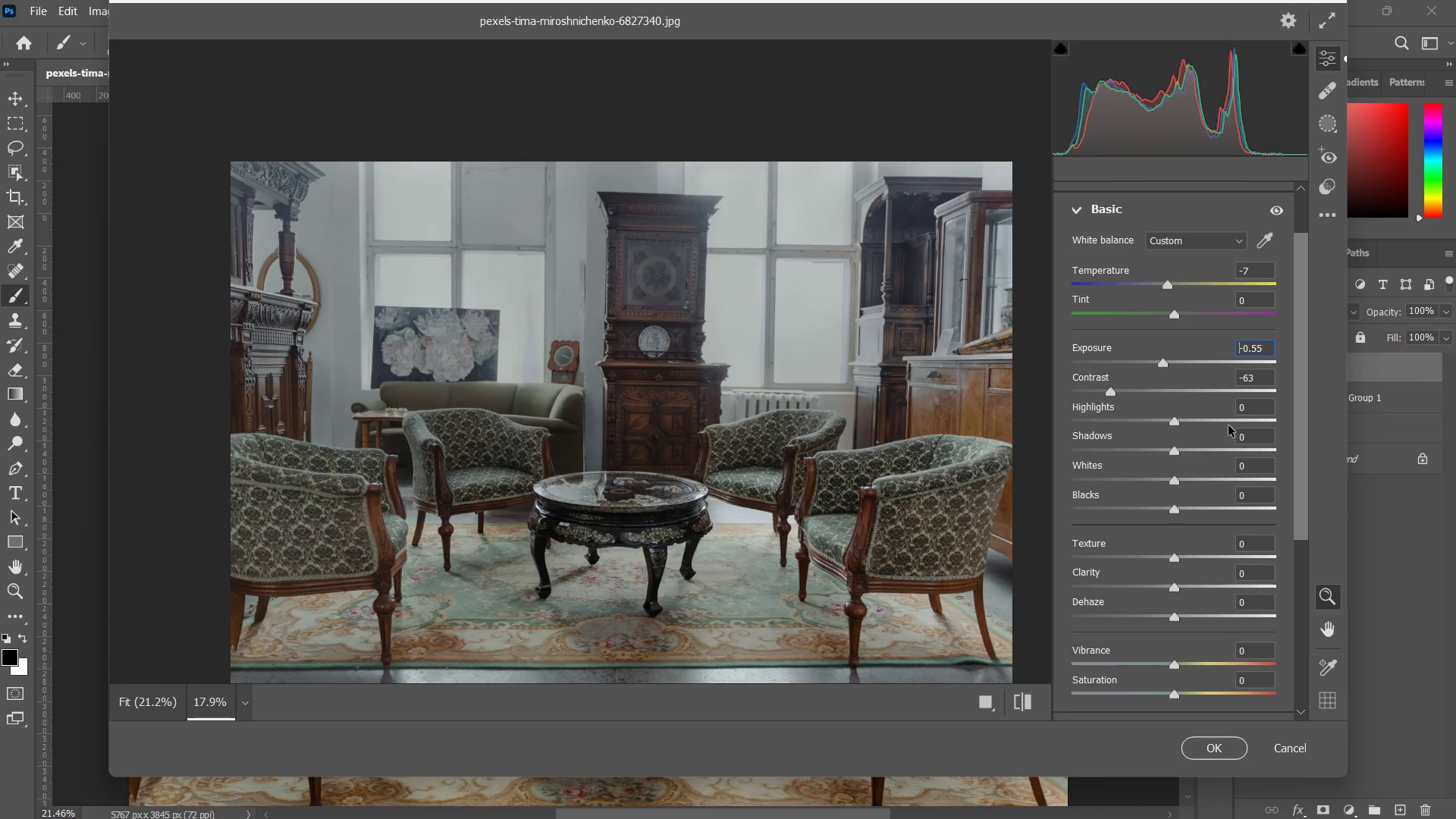 
wait(6.28)
 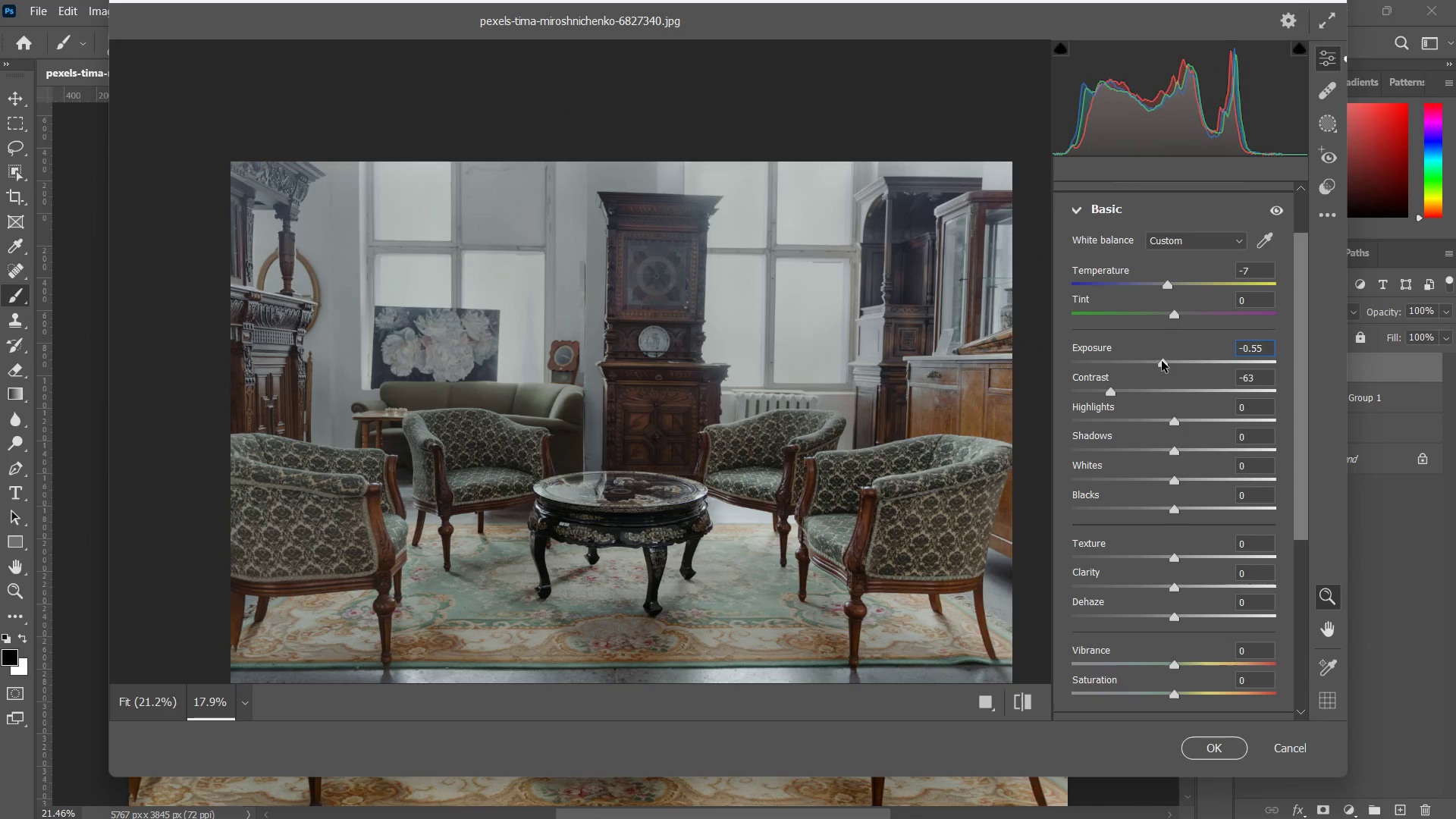 
left_click_drag(start_coordinate=[1173, 416], to_coordinate=[1084, 453])
 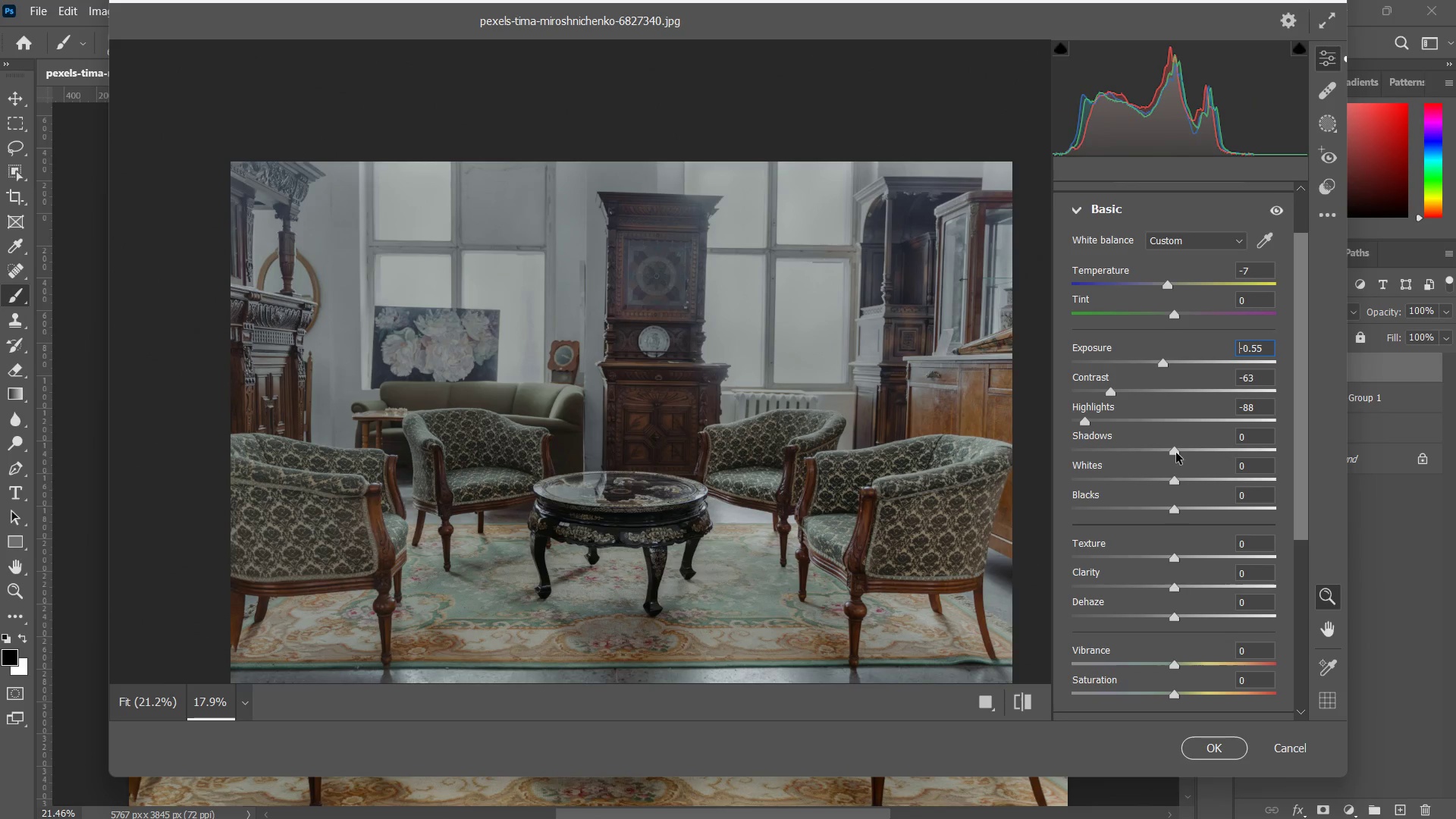 
left_click_drag(start_coordinate=[1177, 450], to_coordinate=[1253, 449])
 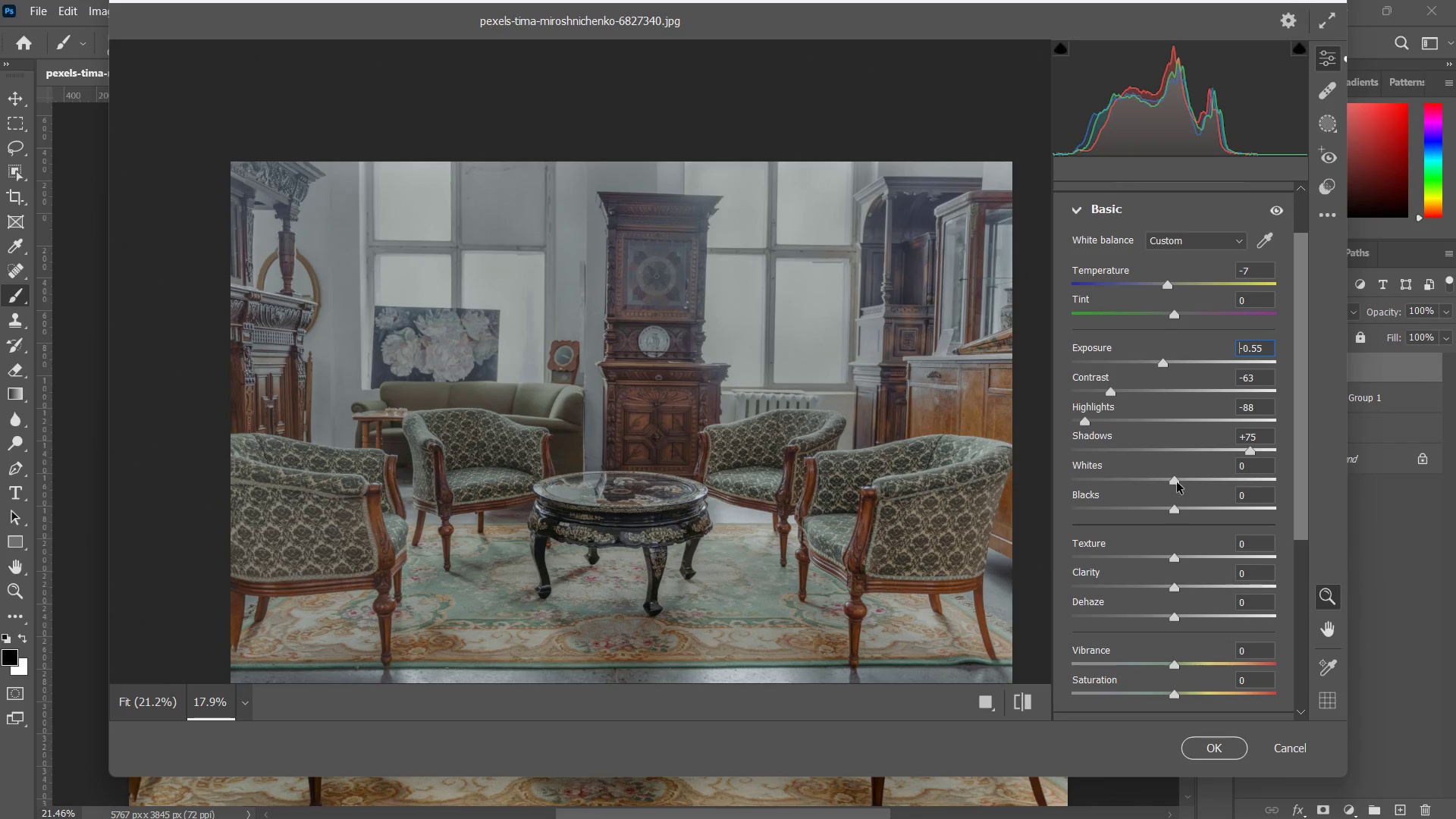 
left_click_drag(start_coordinate=[1177, 482], to_coordinate=[1203, 477])
 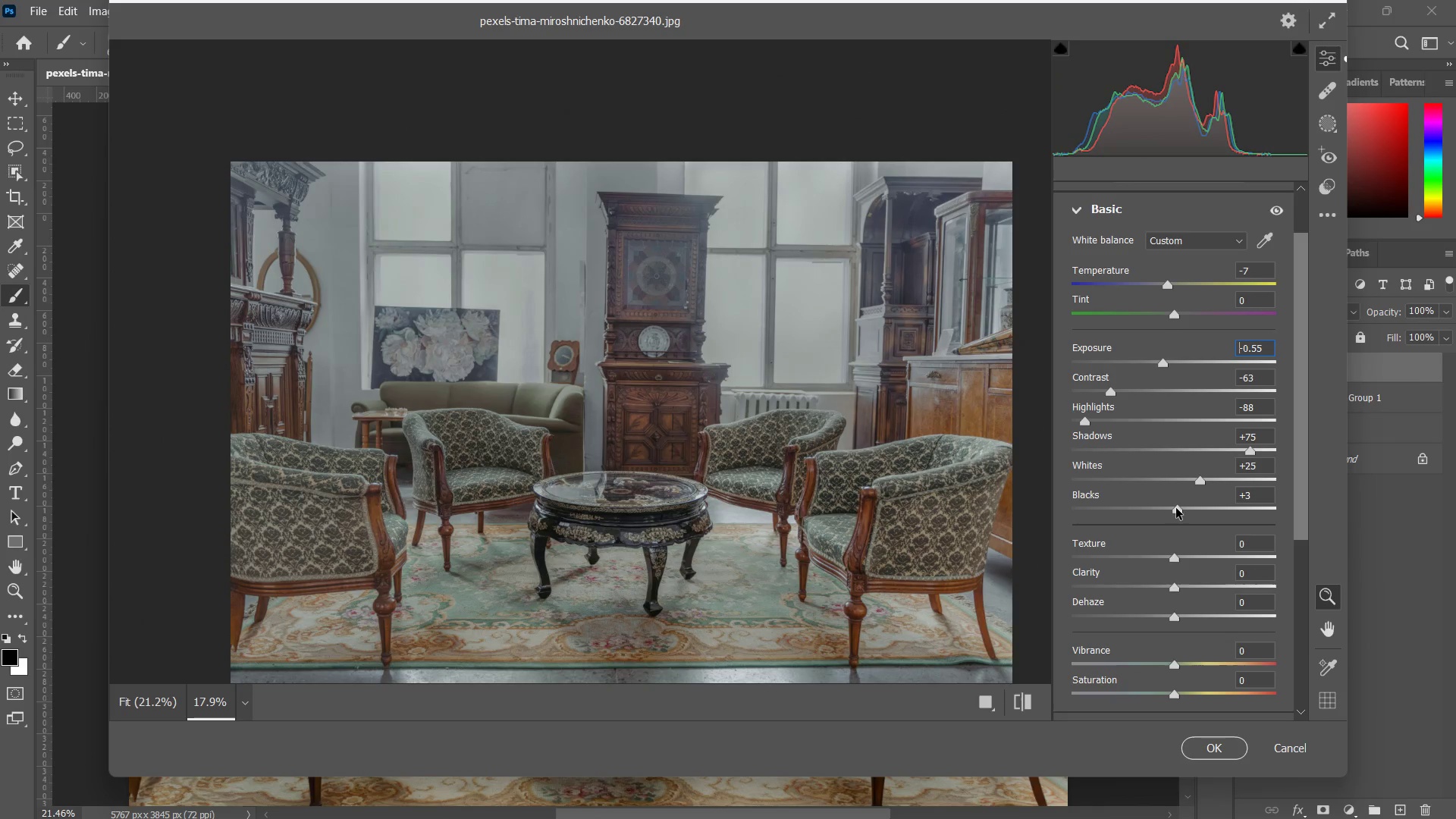 
left_click_drag(start_coordinate=[1175, 558], to_coordinate=[1187, 555])
 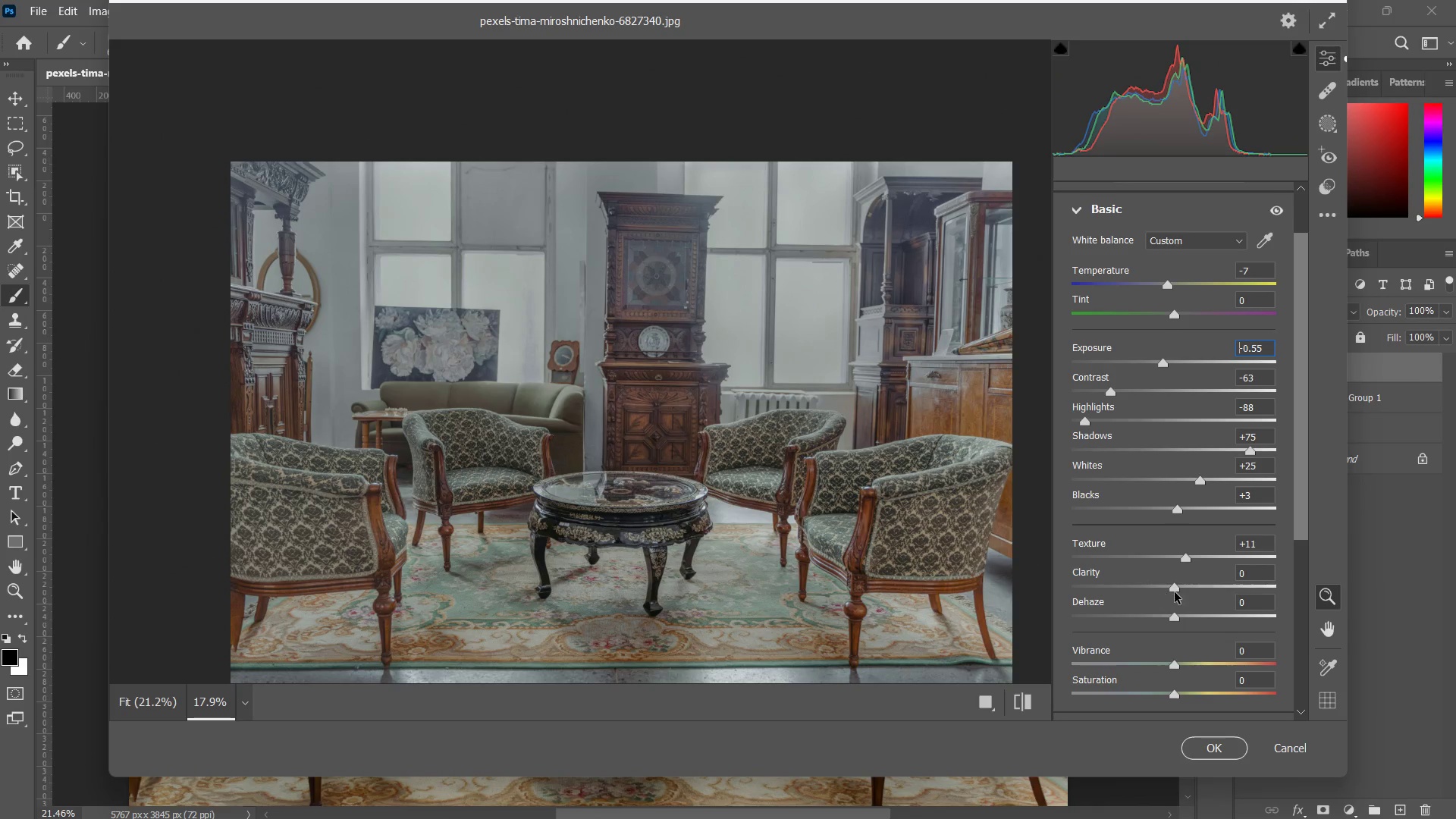 
left_click_drag(start_coordinate=[1175, 592], to_coordinate=[1178, 581])
 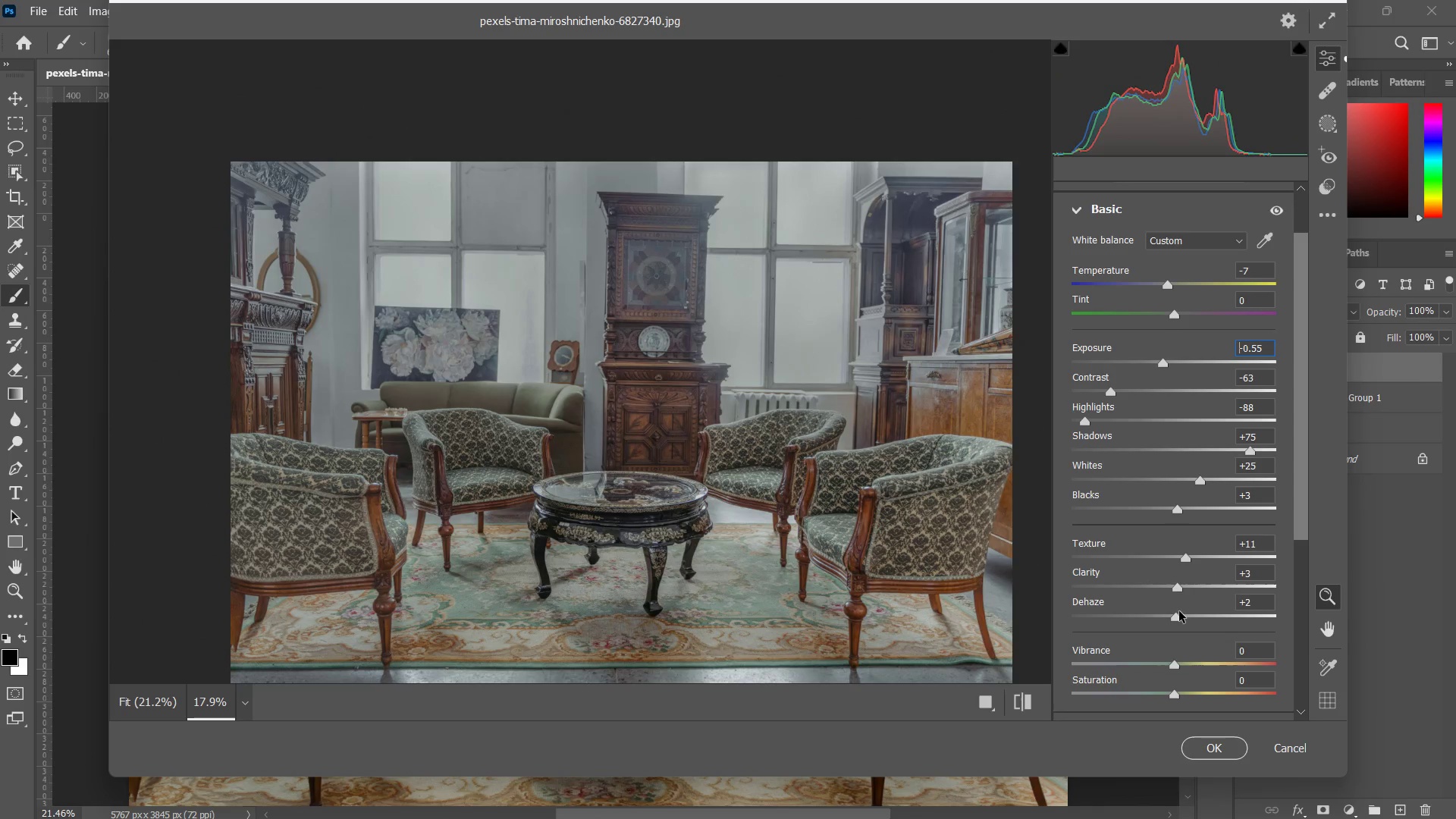 
left_click_drag(start_coordinate=[1177, 611], to_coordinate=[1188, 609])
 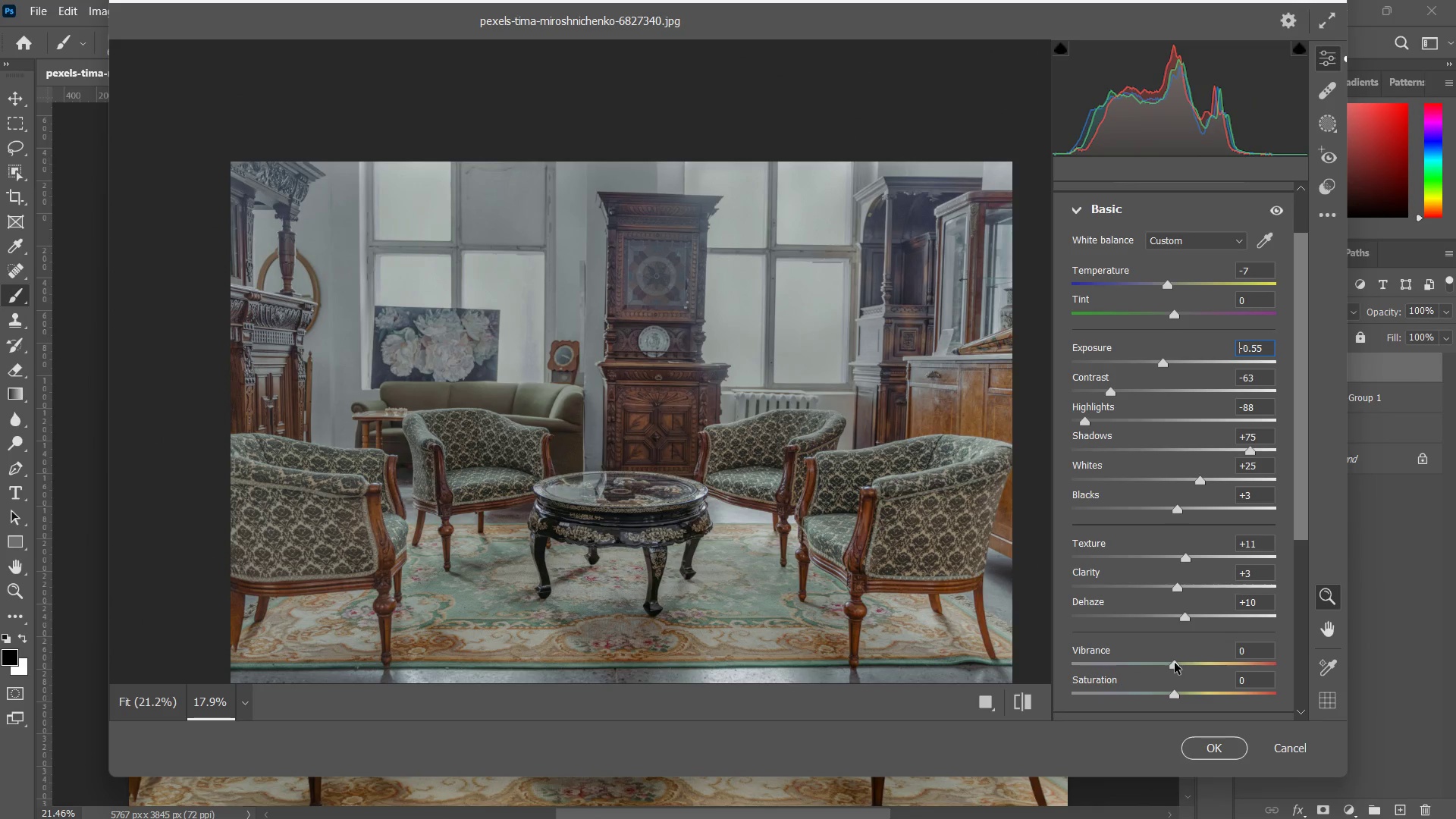 
left_click_drag(start_coordinate=[1175, 663], to_coordinate=[1252, 631])
 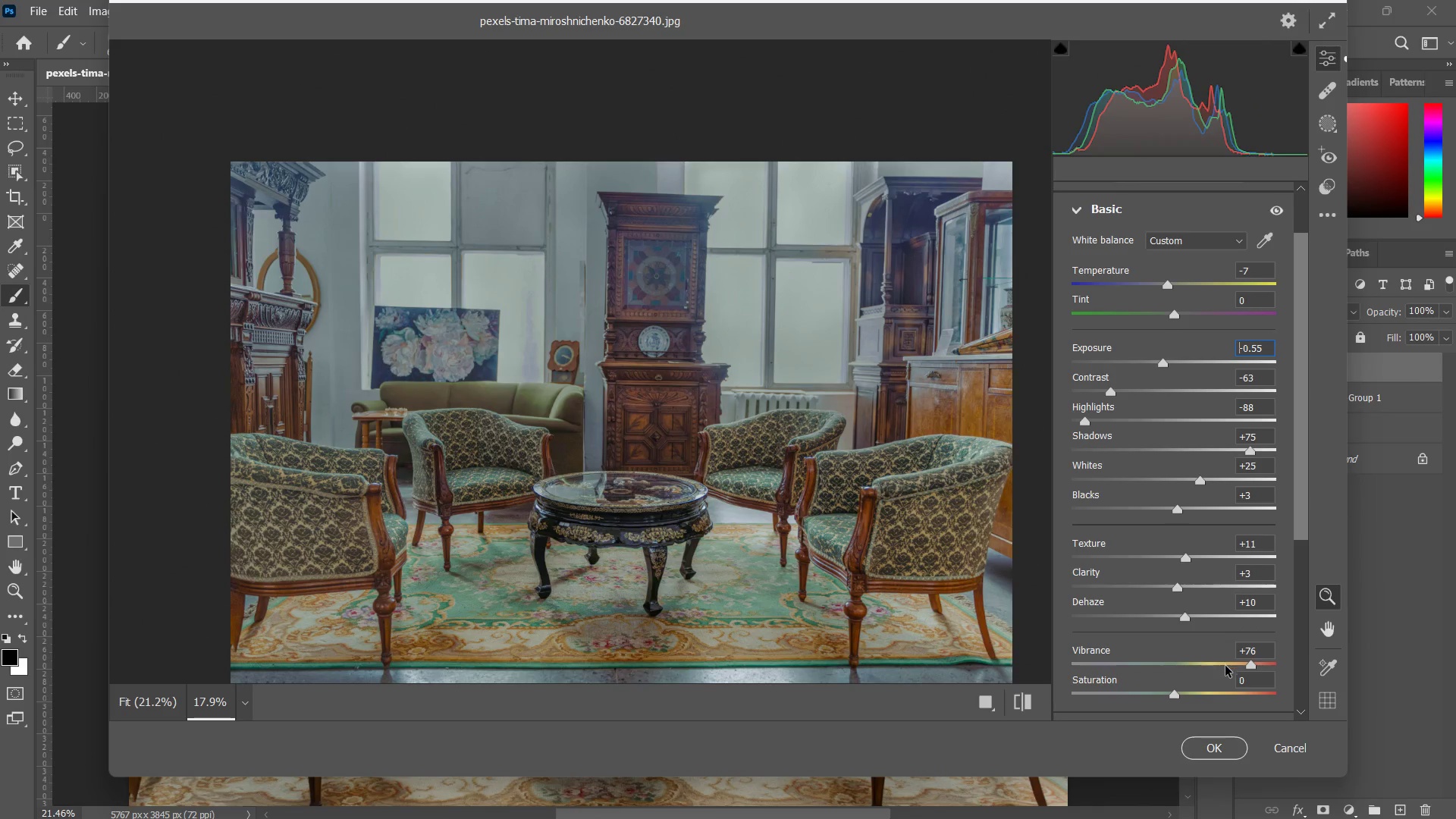 
left_click_drag(start_coordinate=[1225, 667], to_coordinate=[1221, 667])
 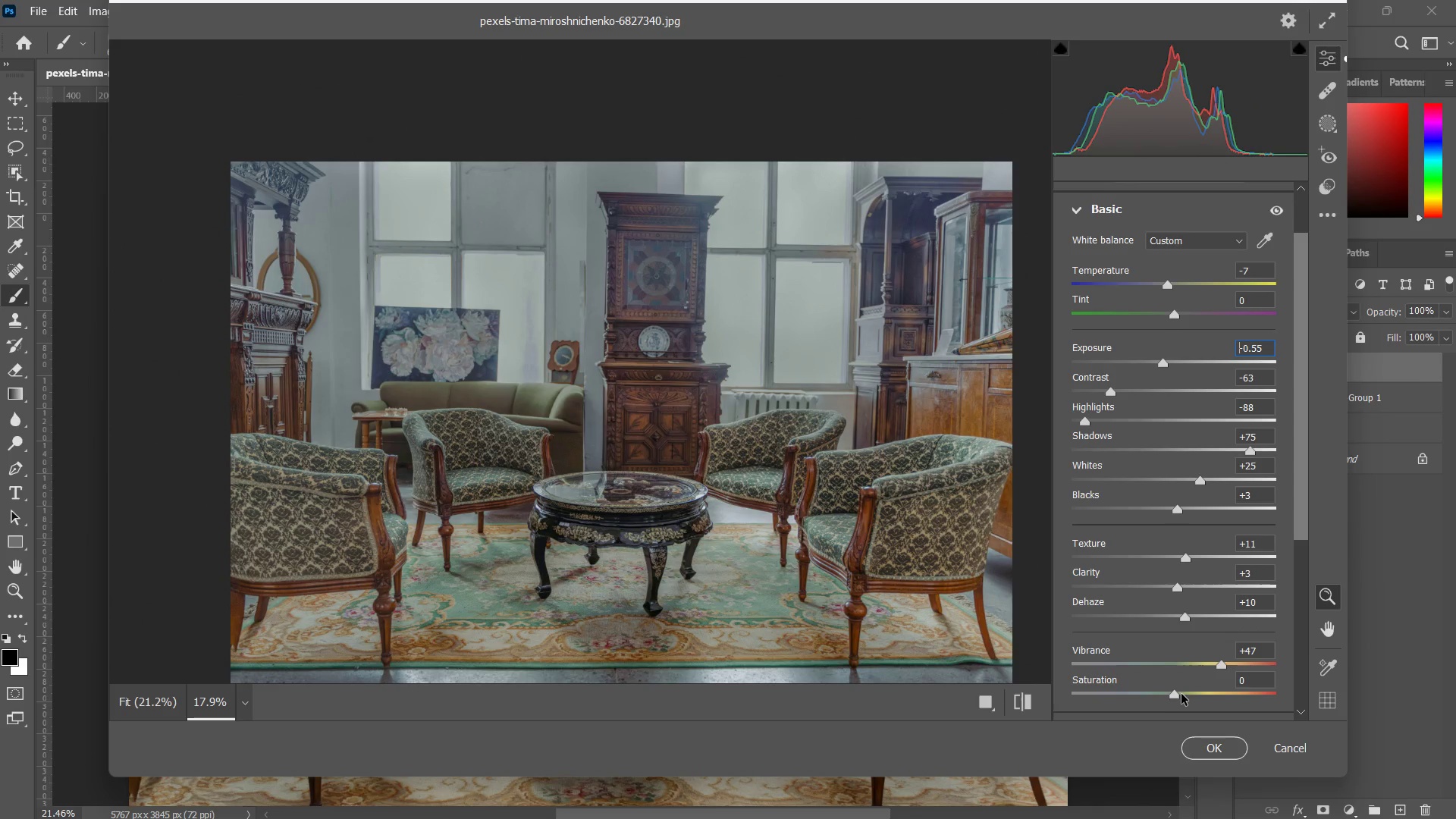 
left_click_drag(start_coordinate=[1174, 692], to_coordinate=[1194, 684])
 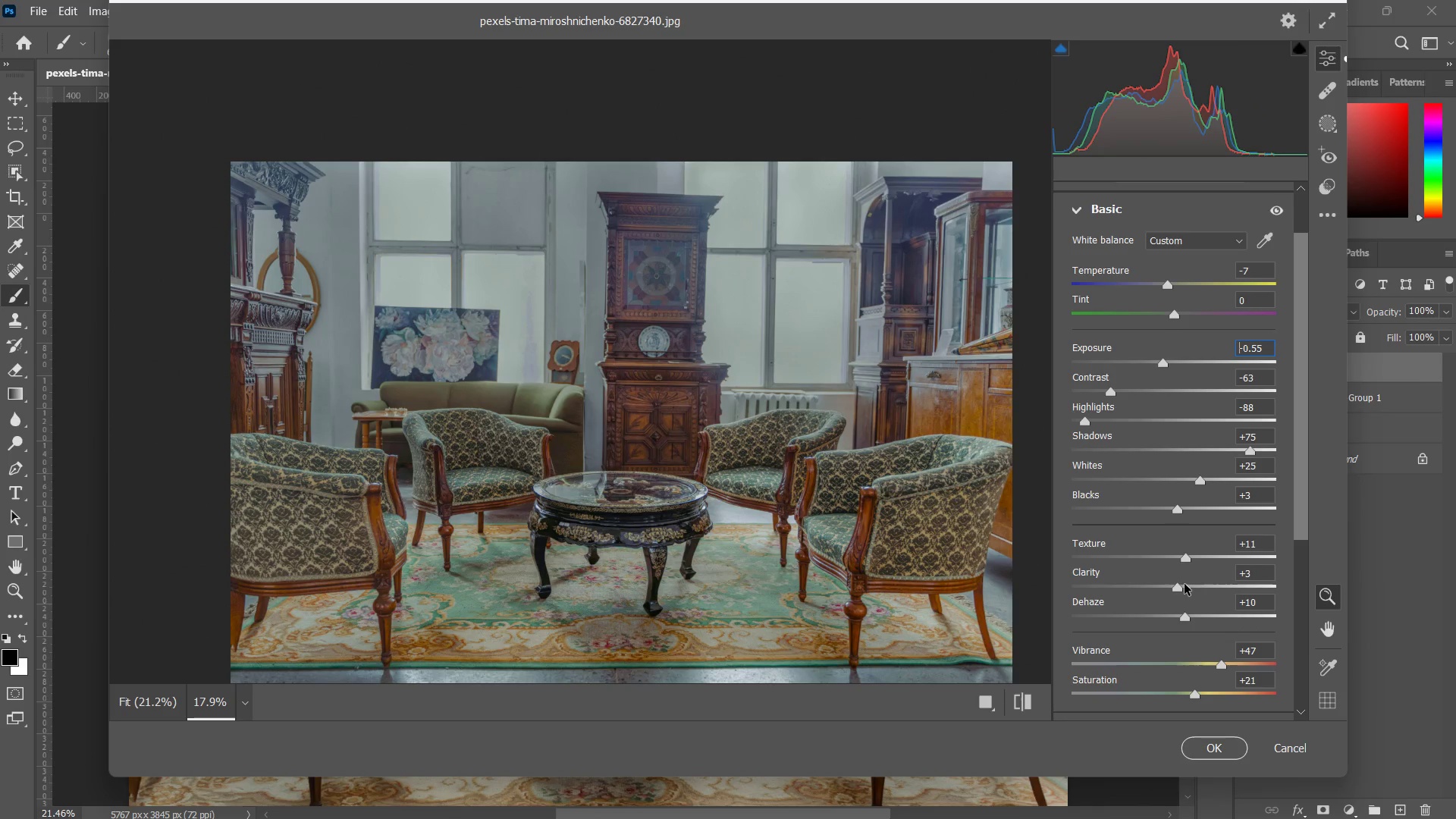 
left_click_drag(start_coordinate=[1172, 589], to_coordinate=[1182, 585])
 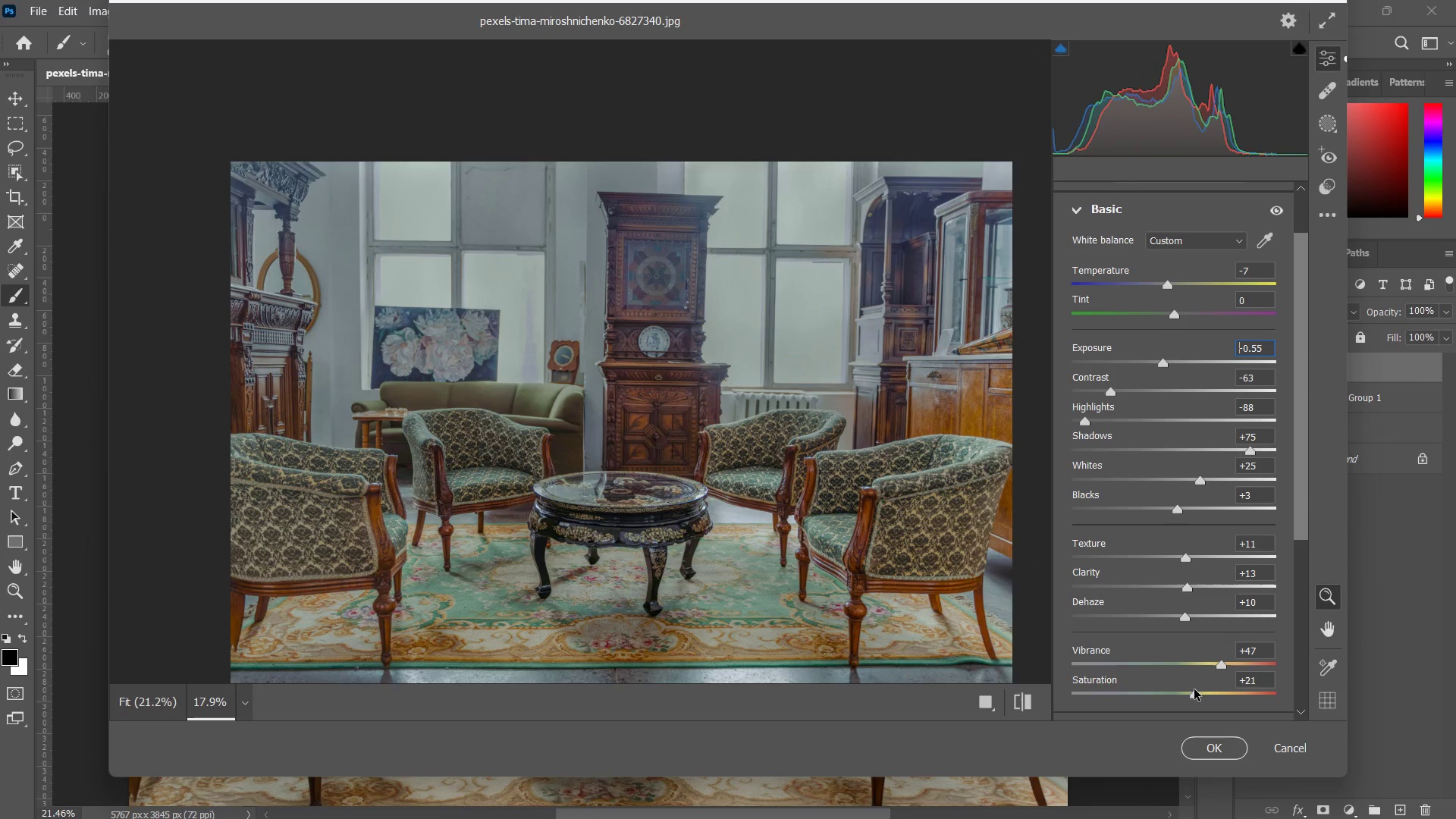 
left_click_drag(start_coordinate=[1196, 693], to_coordinate=[1191, 692])
 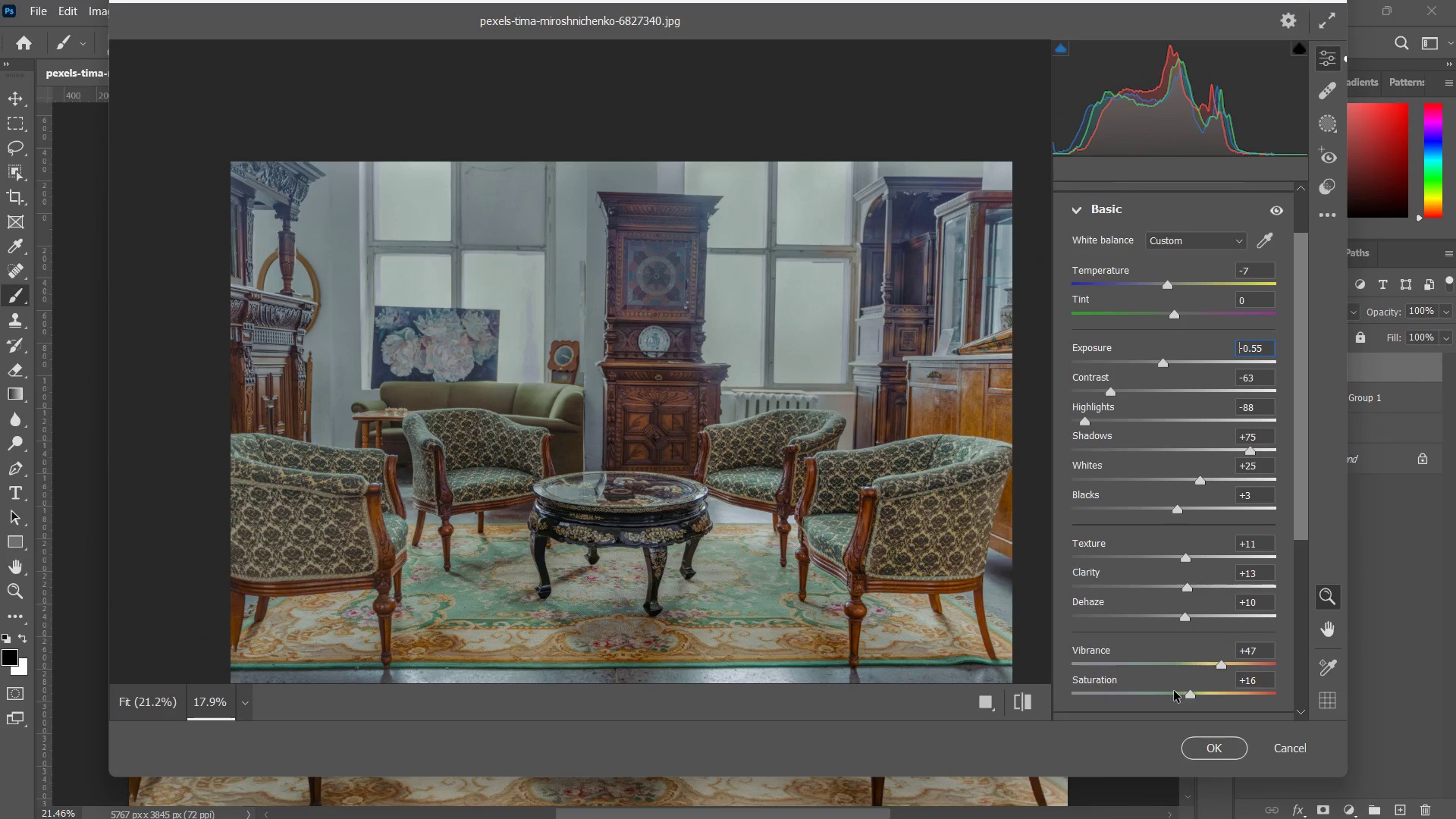 
left_click([1018, 692])
 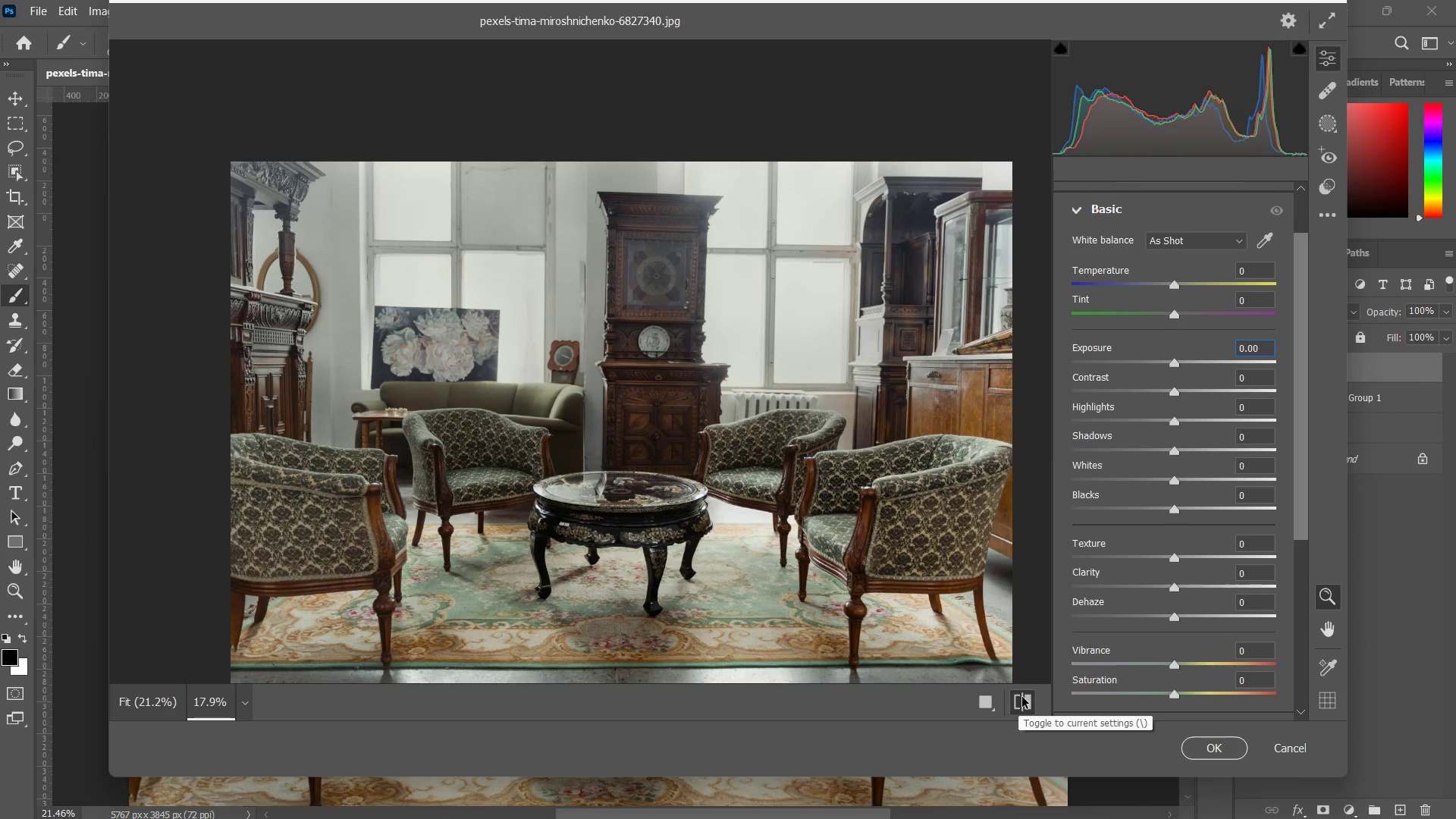 
left_click([1022, 697])
 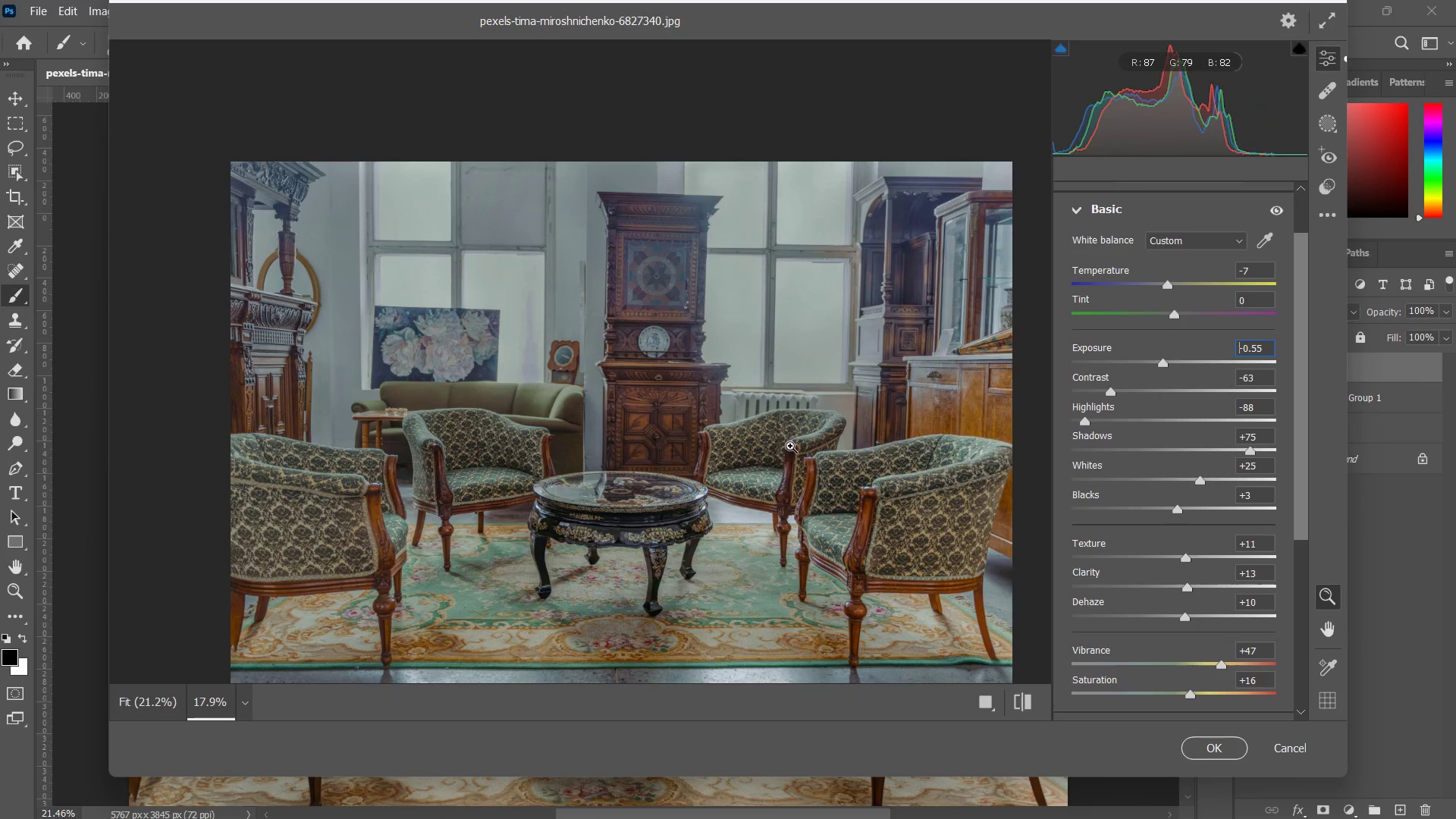 
left_click_drag(start_coordinate=[765, 440], to_coordinate=[761, 455])
 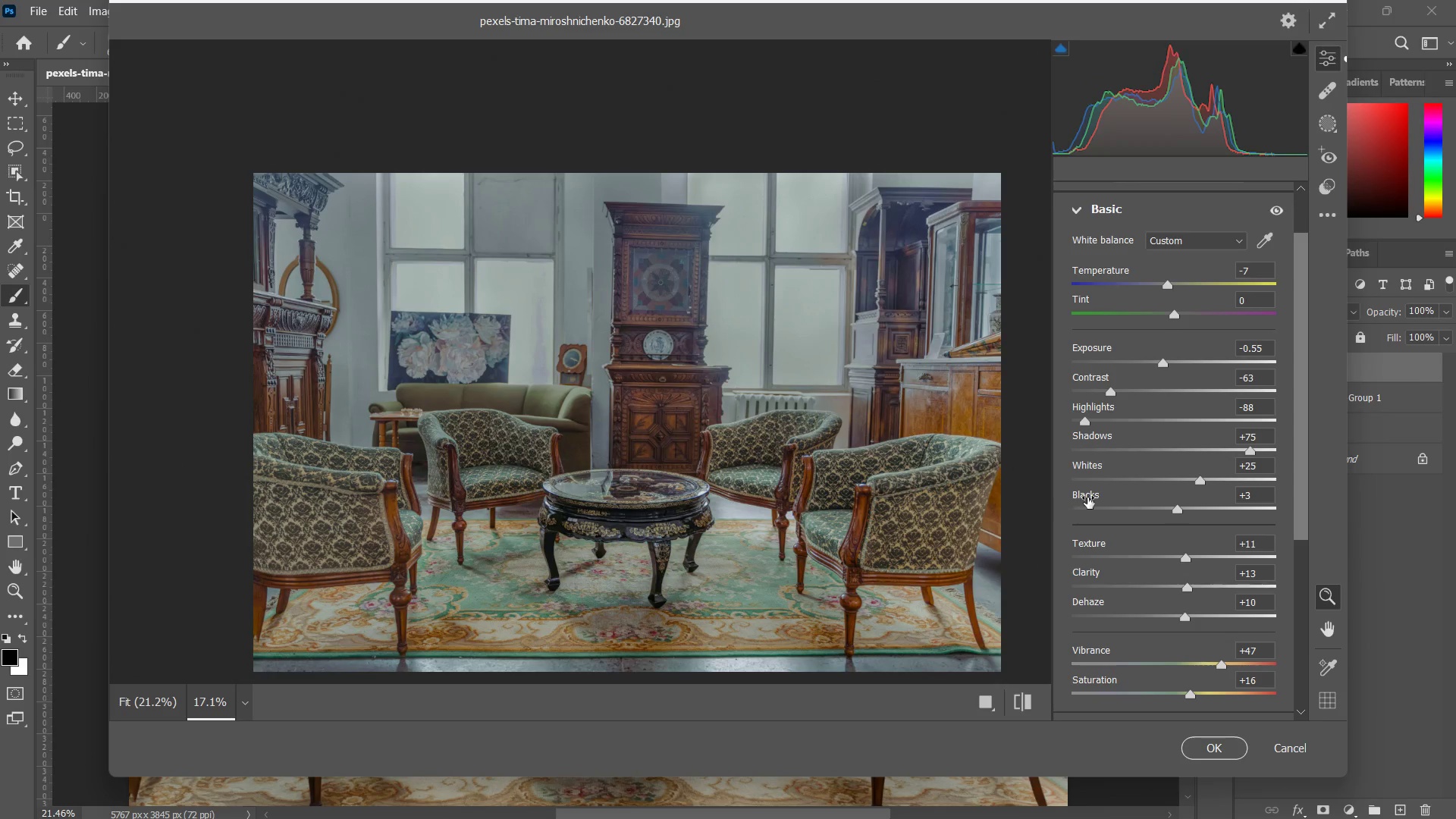 
scroll: coordinate [1096, 512], scroll_direction: down, amount: 4.0
 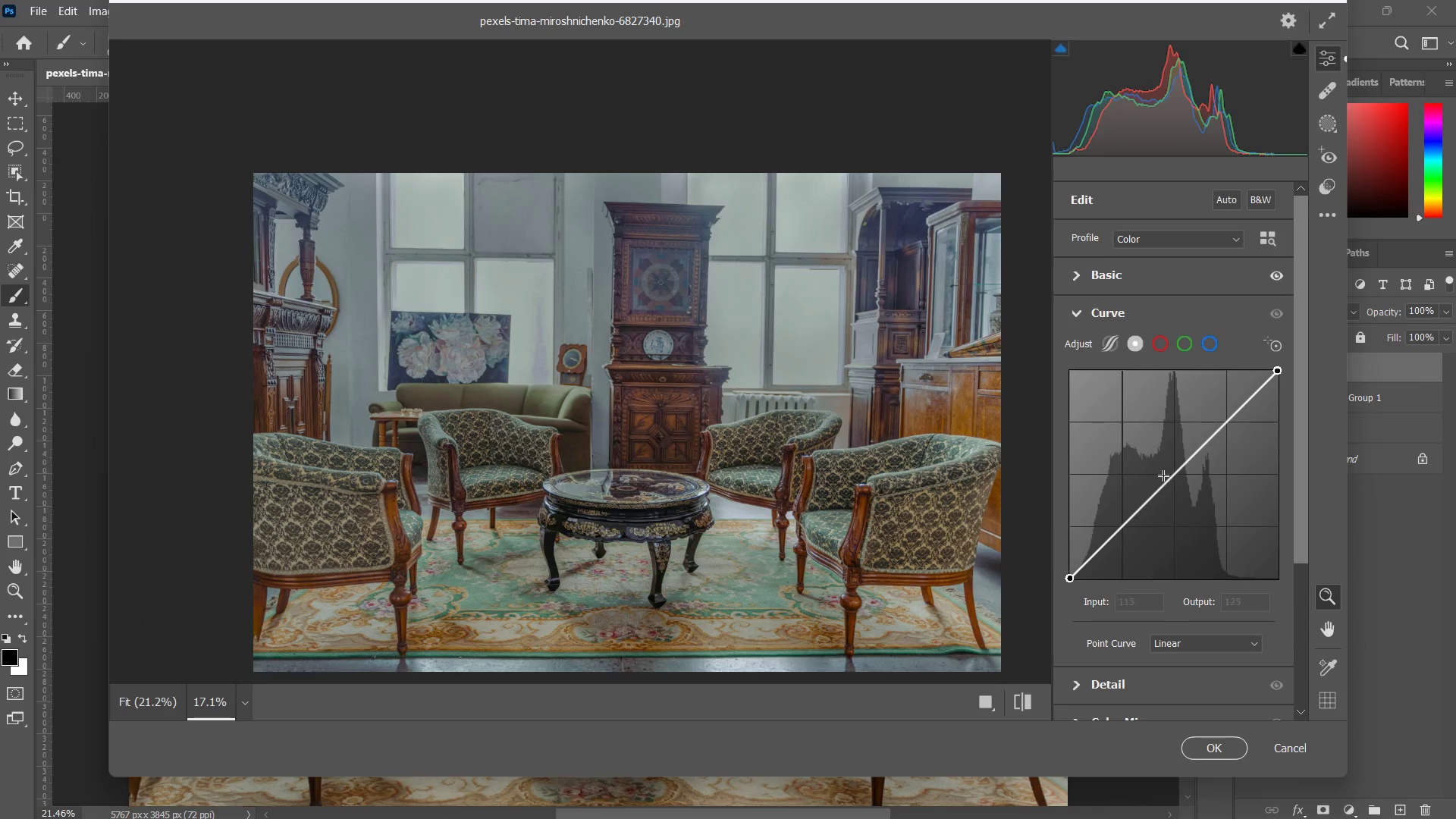 
left_click([1117, 344])
 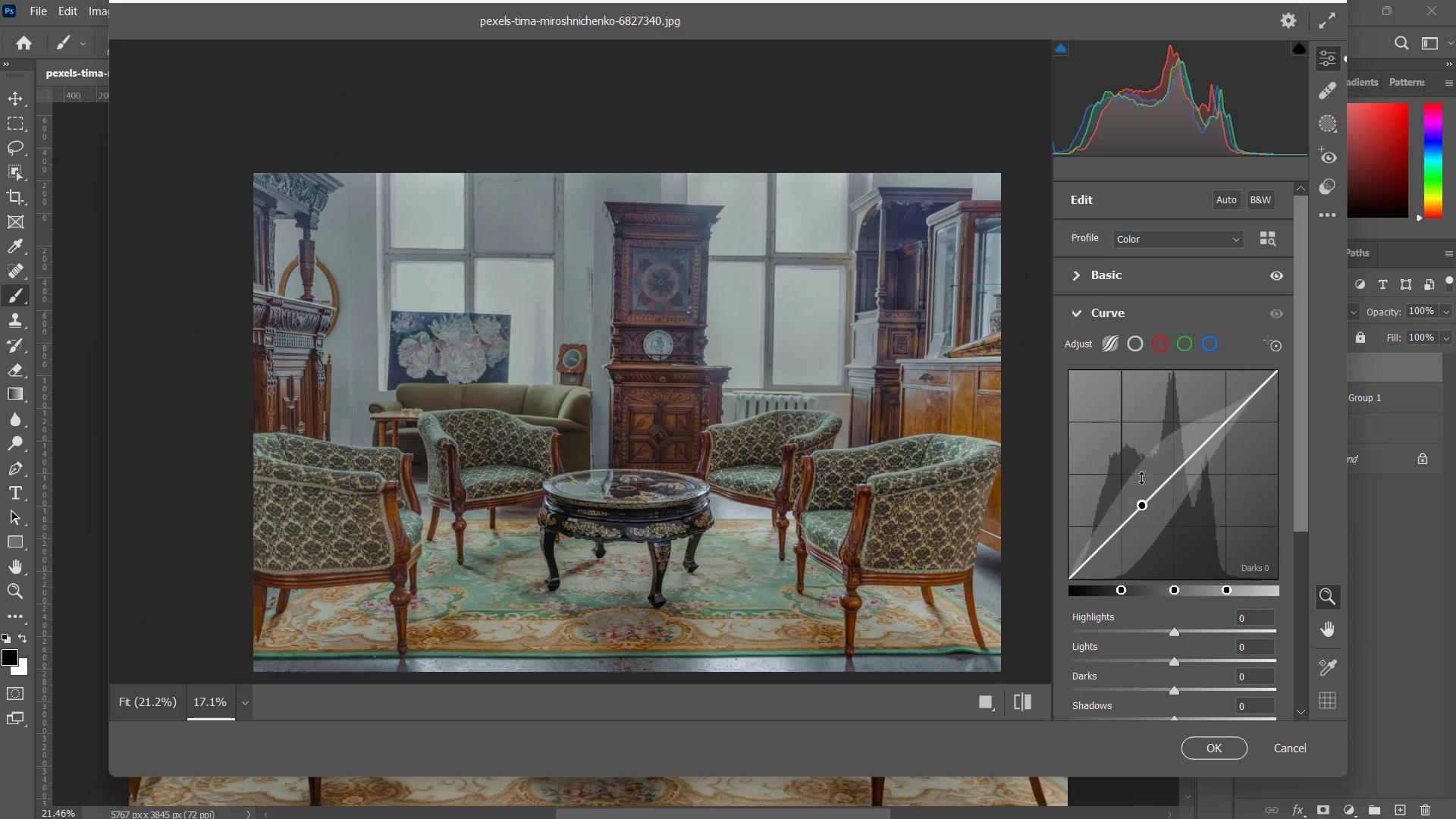 
scroll: coordinate [1153, 509], scroll_direction: down, amount: 2.0
 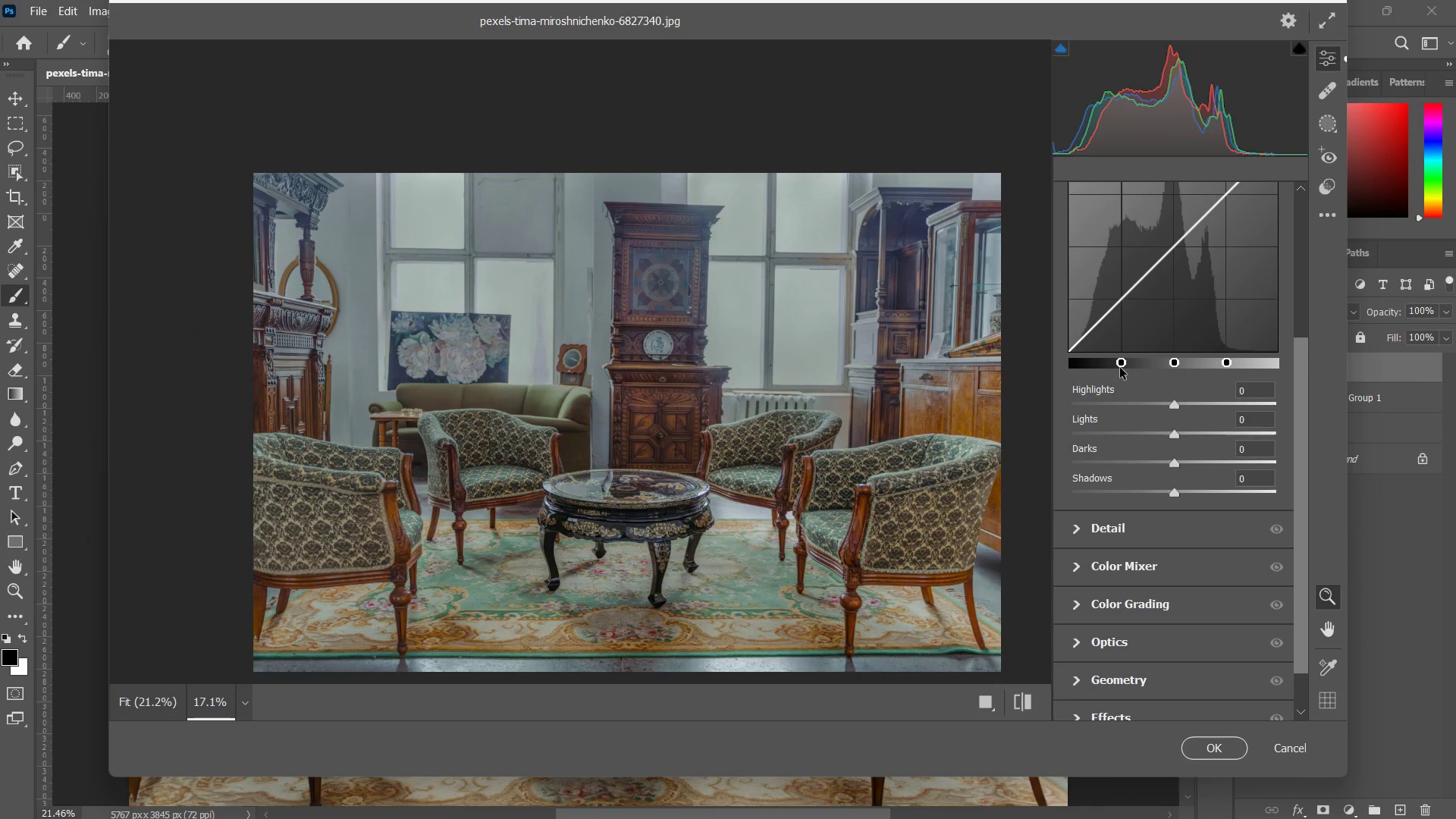 
left_click_drag(start_coordinate=[1120, 365], to_coordinate=[1096, 362])
 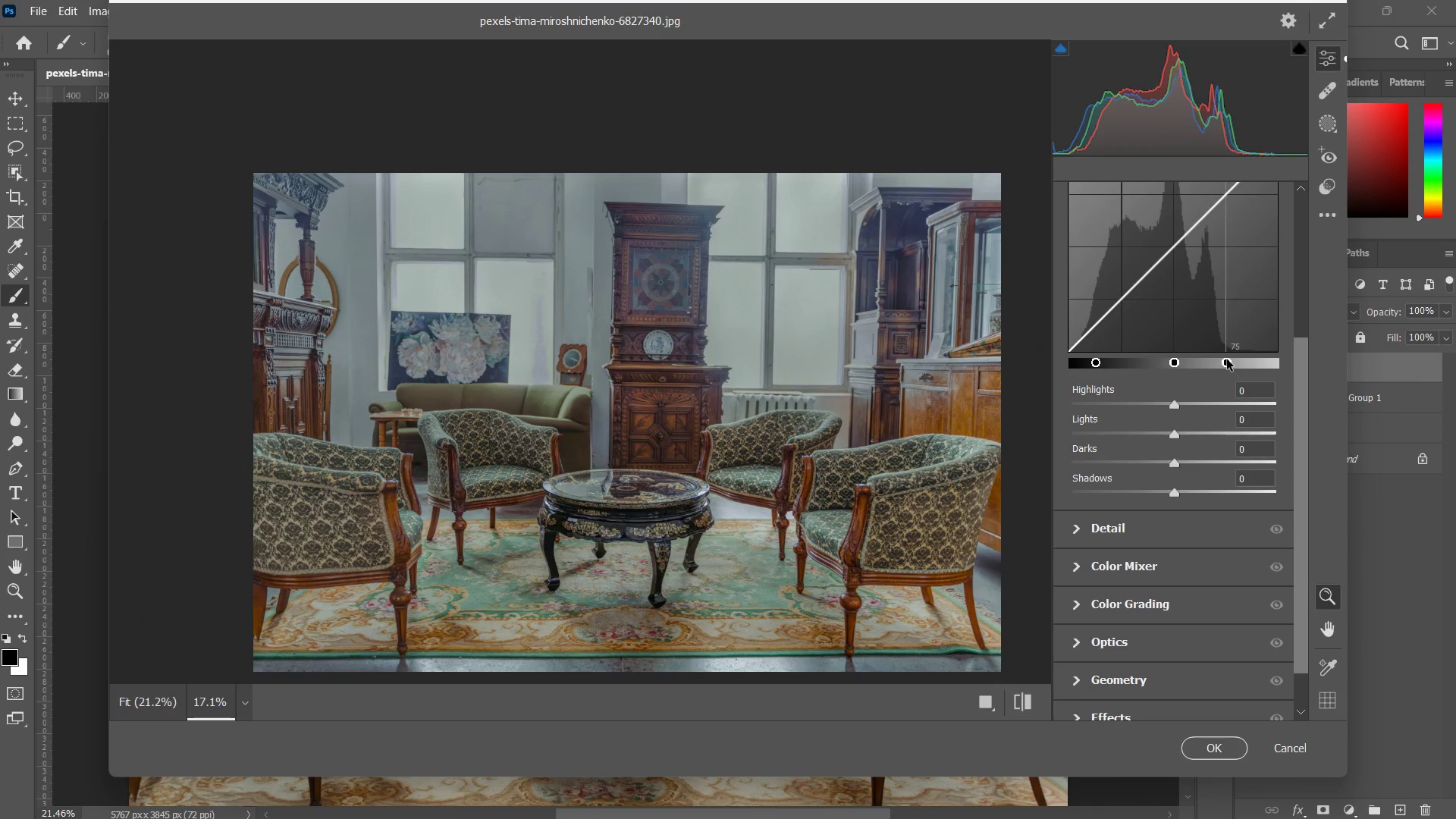 
left_click_drag(start_coordinate=[1227, 356], to_coordinate=[1260, 366])
 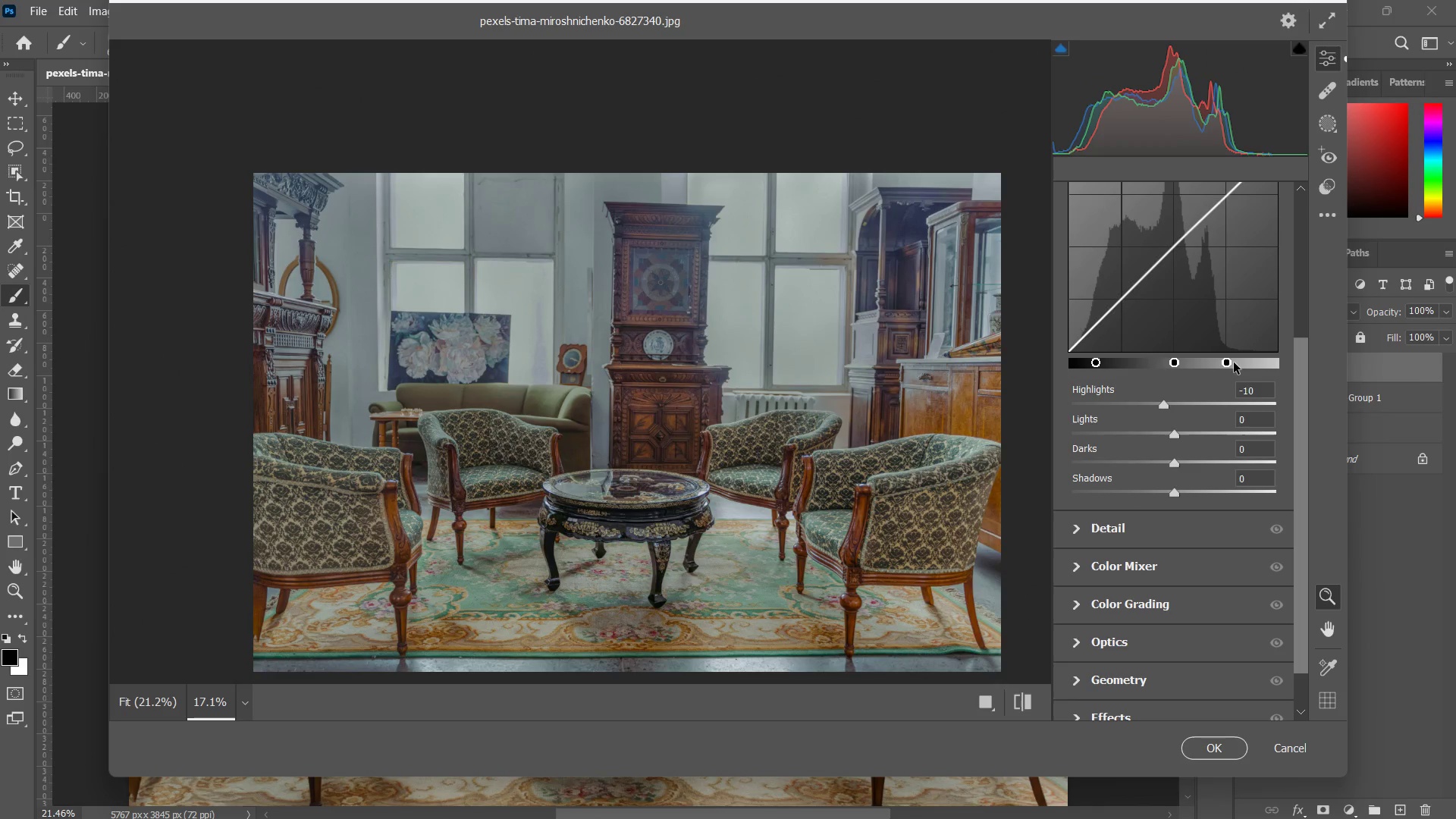 
left_click_drag(start_coordinate=[1231, 362], to_coordinate=[1263, 356])
 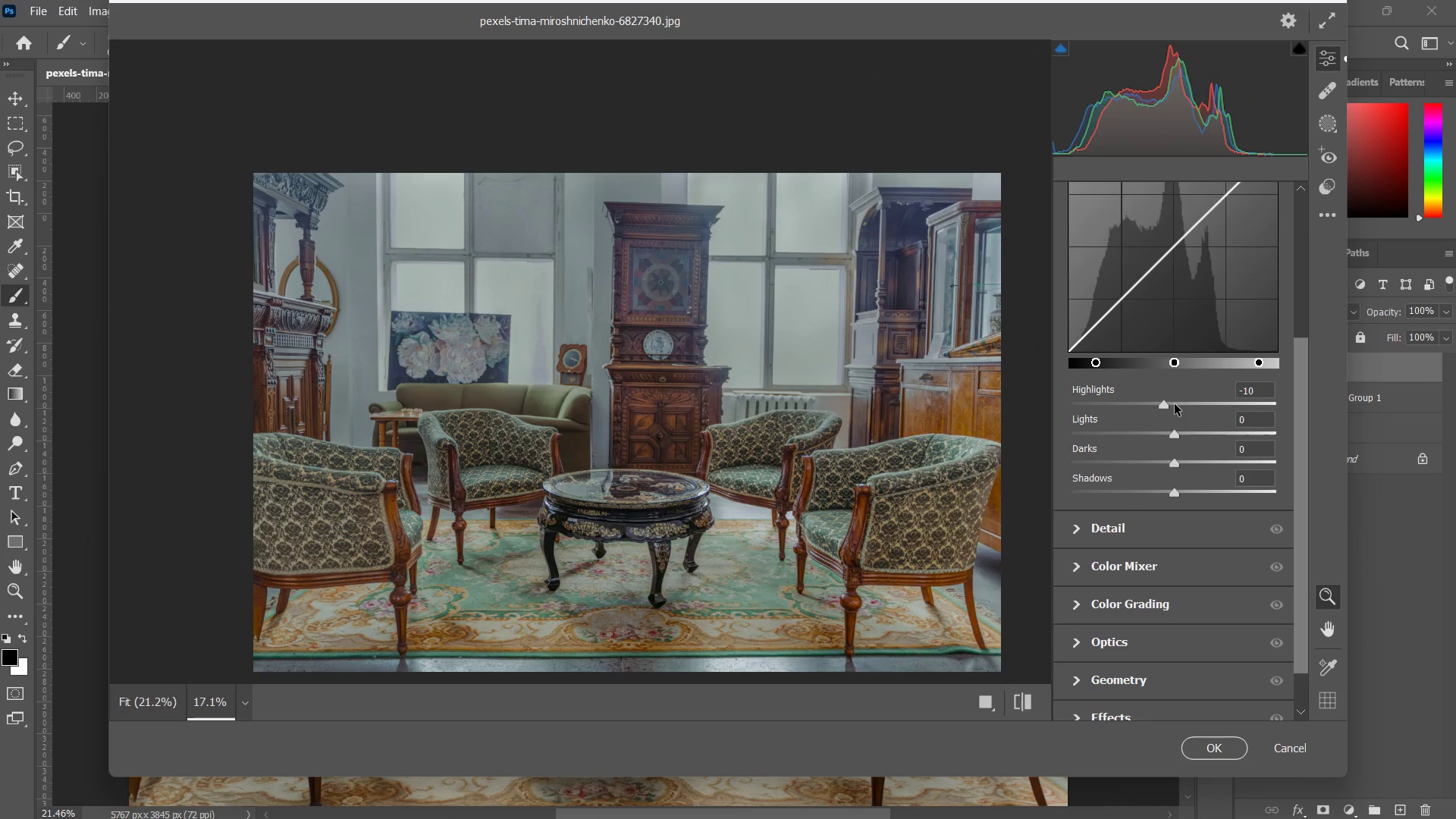 
left_click_drag(start_coordinate=[1175, 404], to_coordinate=[989, 399])
 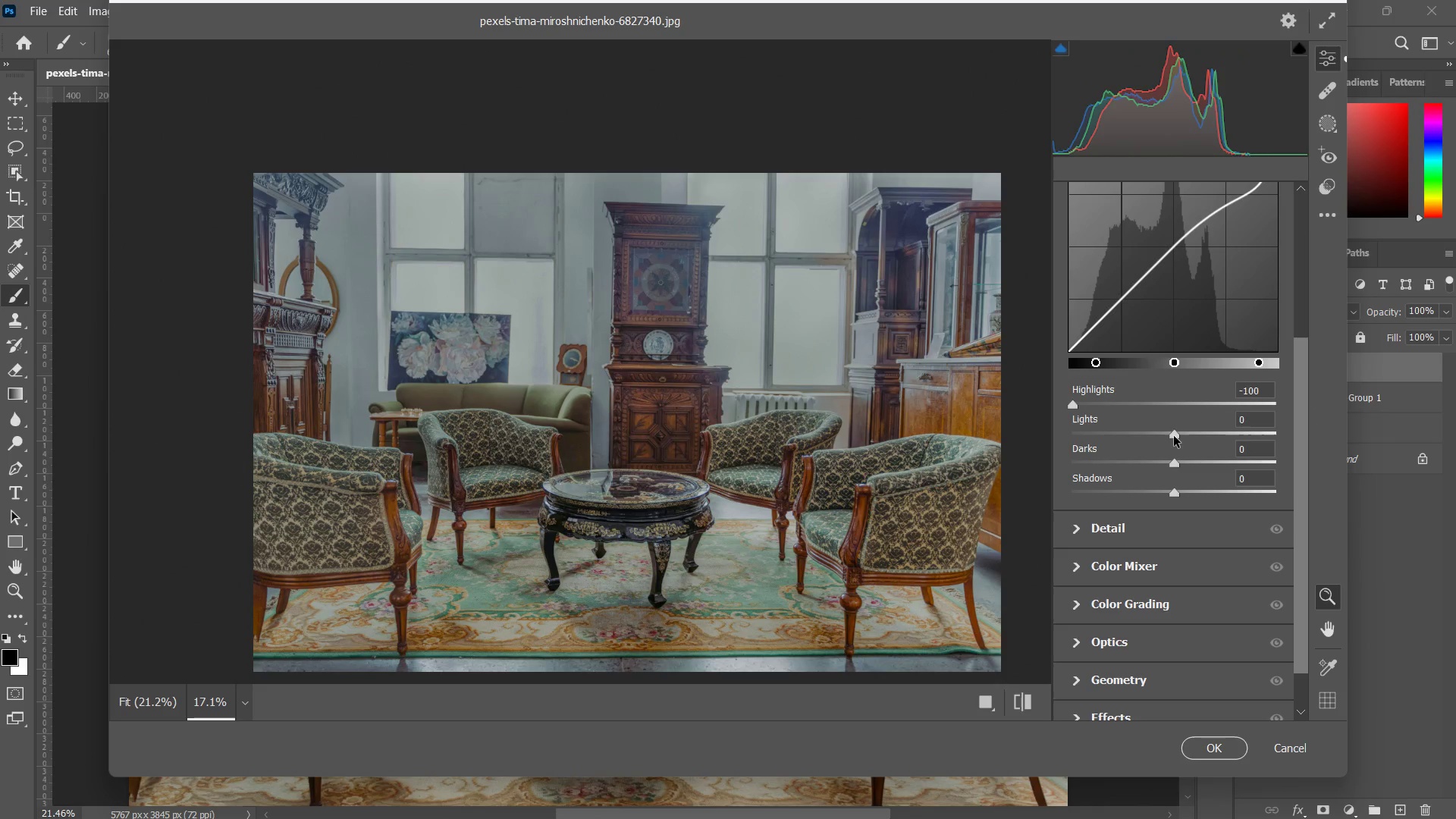 
left_click_drag(start_coordinate=[1178, 435], to_coordinate=[1185, 455])
 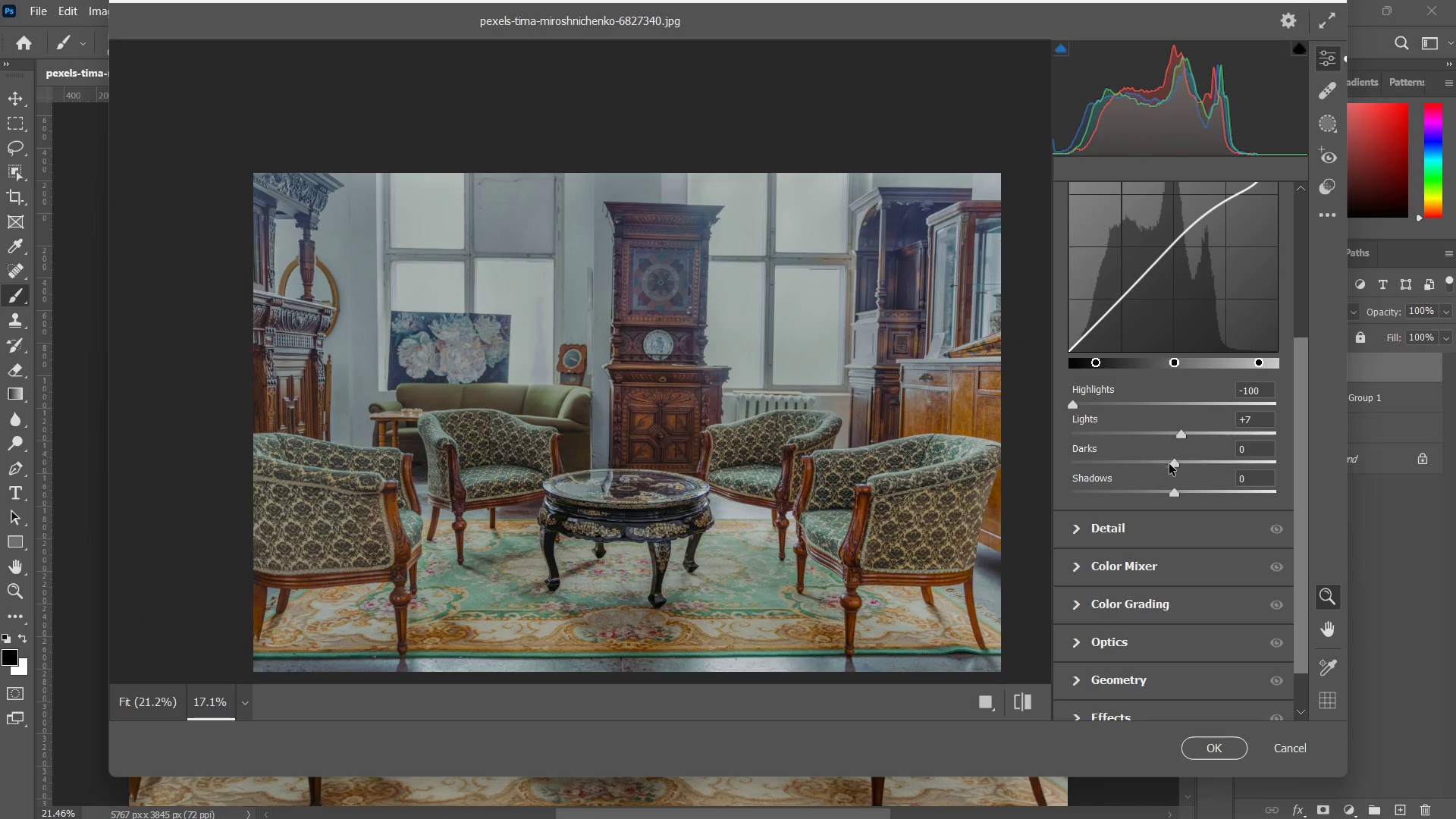 
left_click_drag(start_coordinate=[1170, 467], to_coordinate=[1184, 467])
 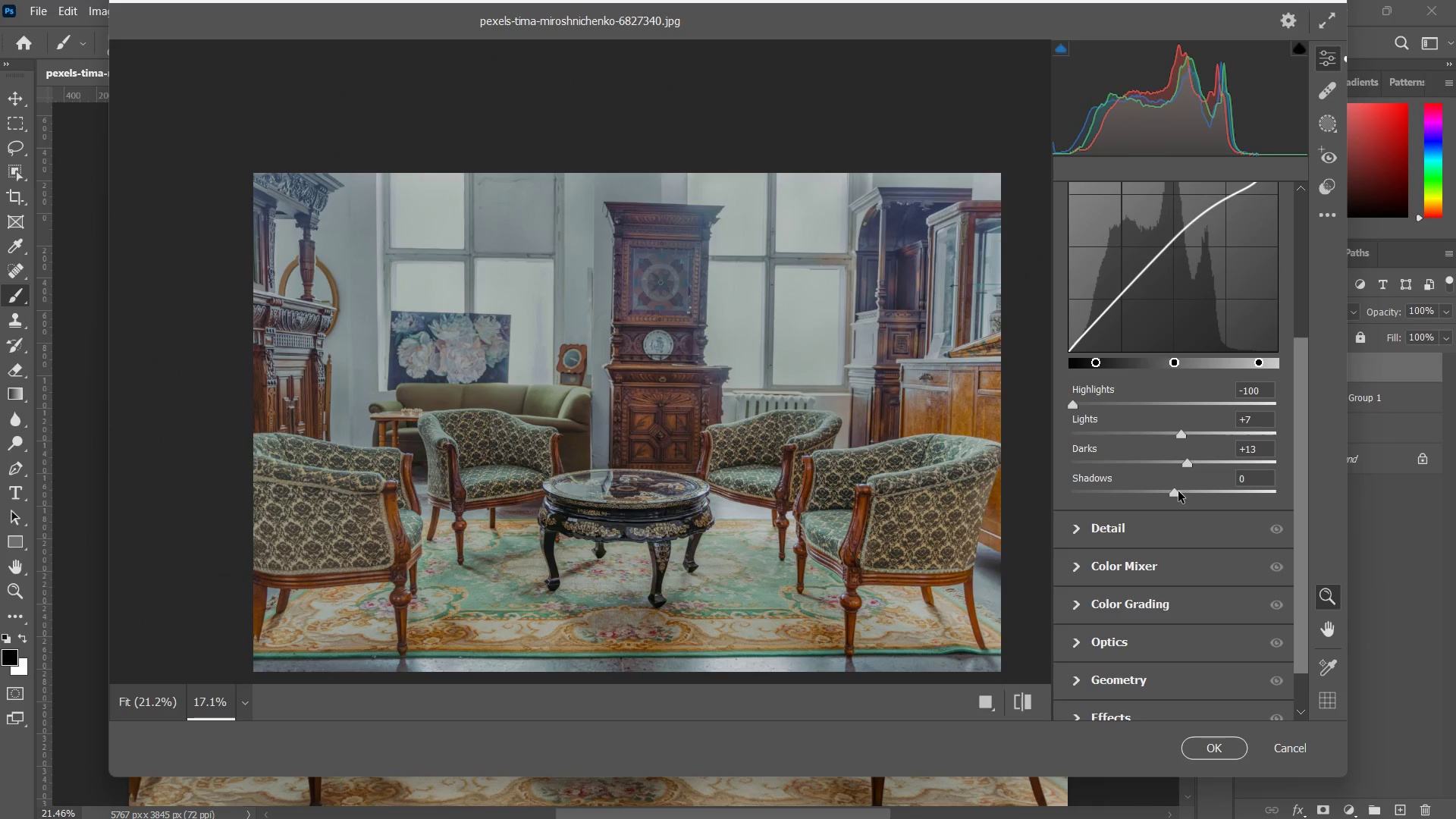 
left_click_drag(start_coordinate=[1178, 493], to_coordinate=[1126, 500])
 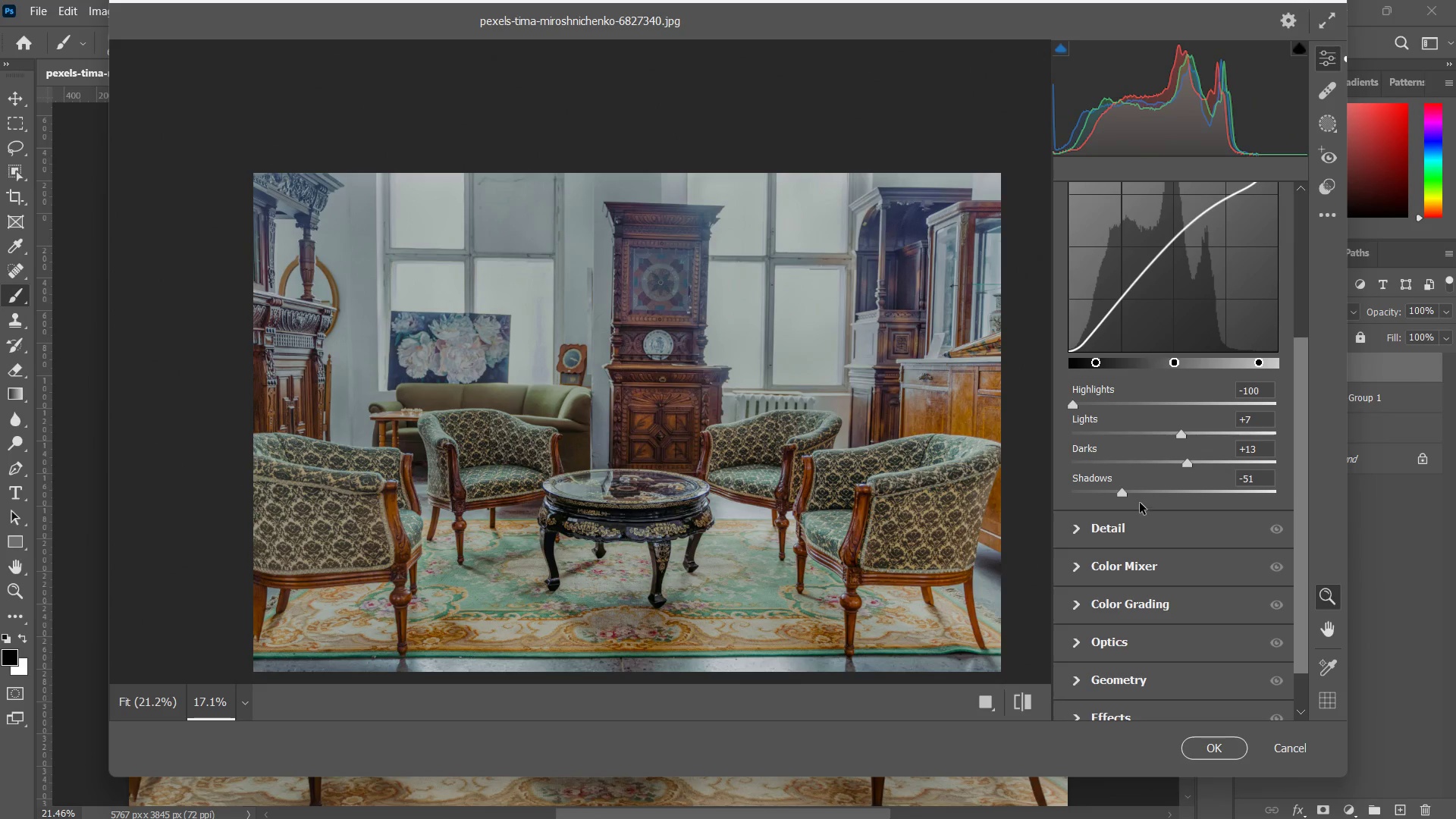 
left_click_drag(start_coordinate=[1132, 492], to_coordinate=[1146, 494])
 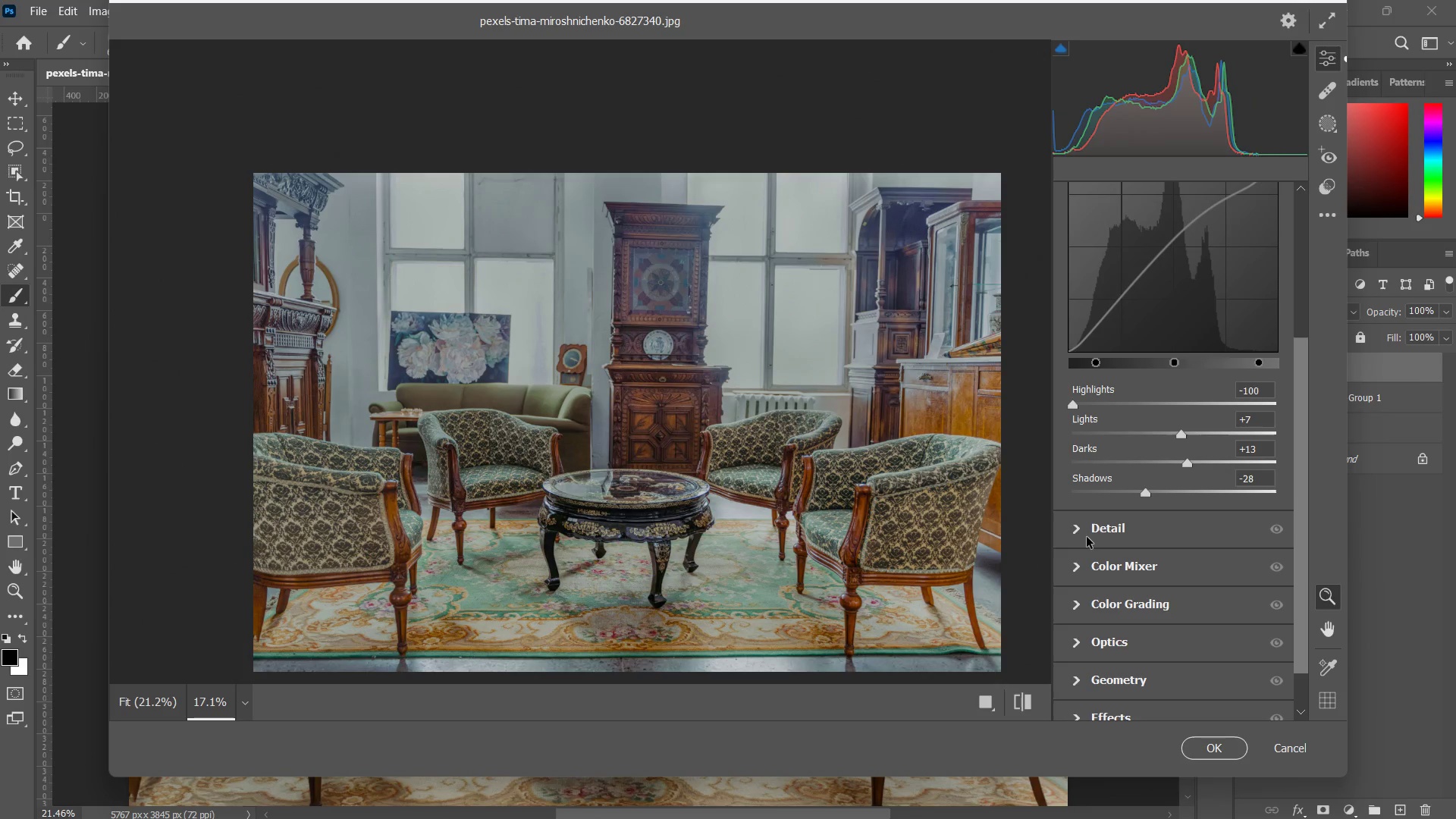 
left_click([1087, 537])
 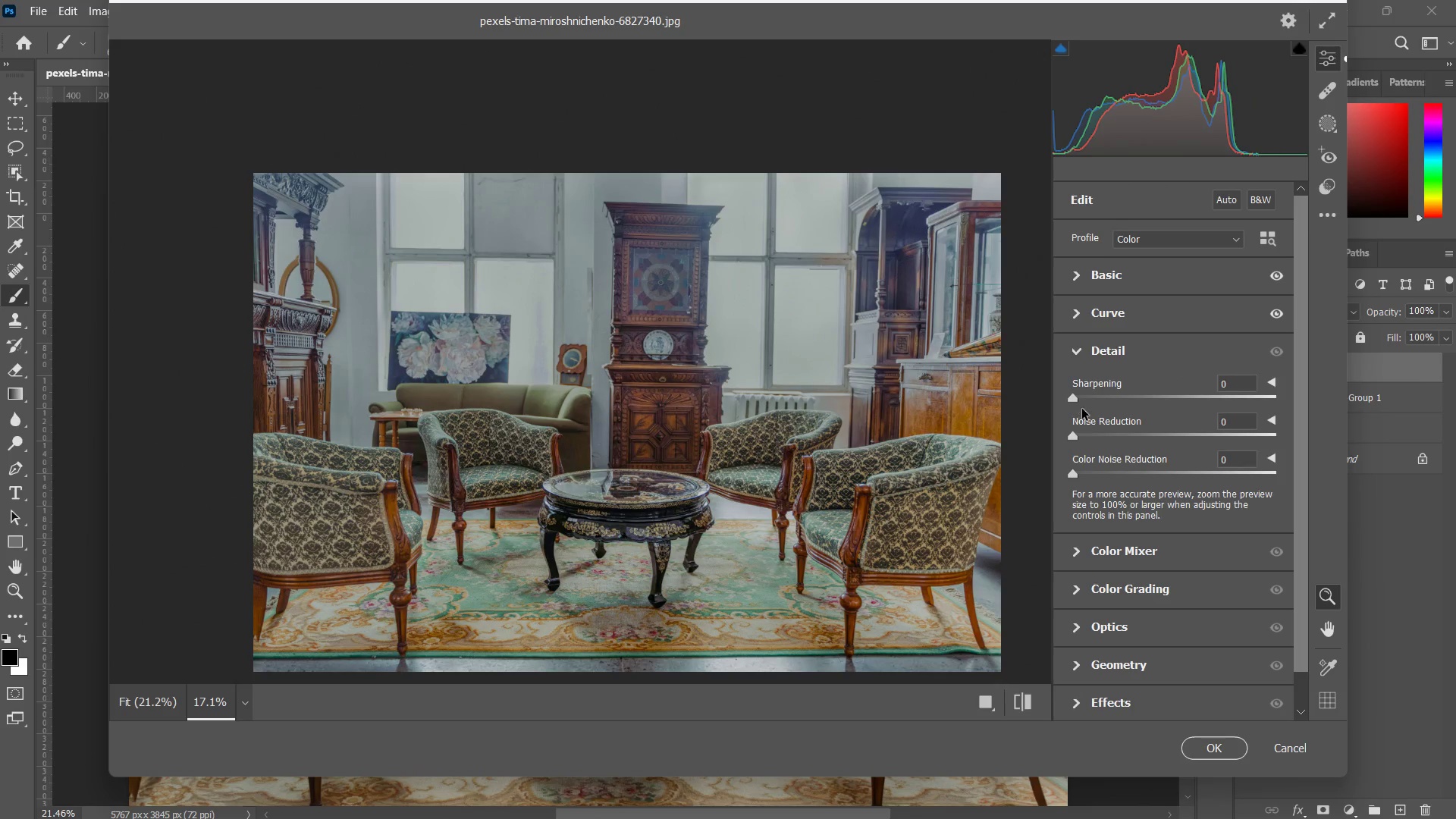 
left_click_drag(start_coordinate=[1074, 397], to_coordinate=[1096, 398])
 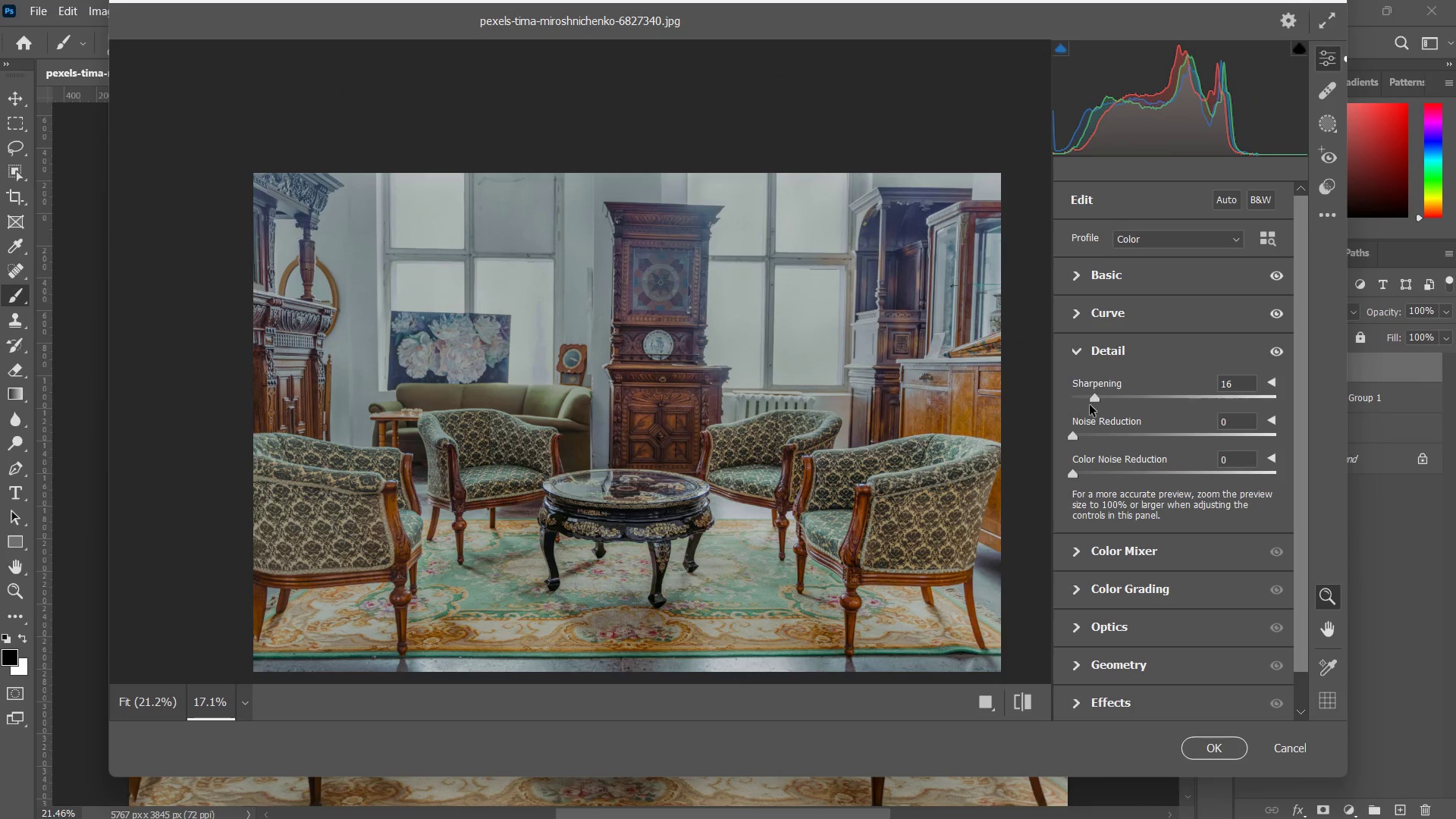 
left_click_drag(start_coordinate=[1092, 403], to_coordinate=[1083, 406])
 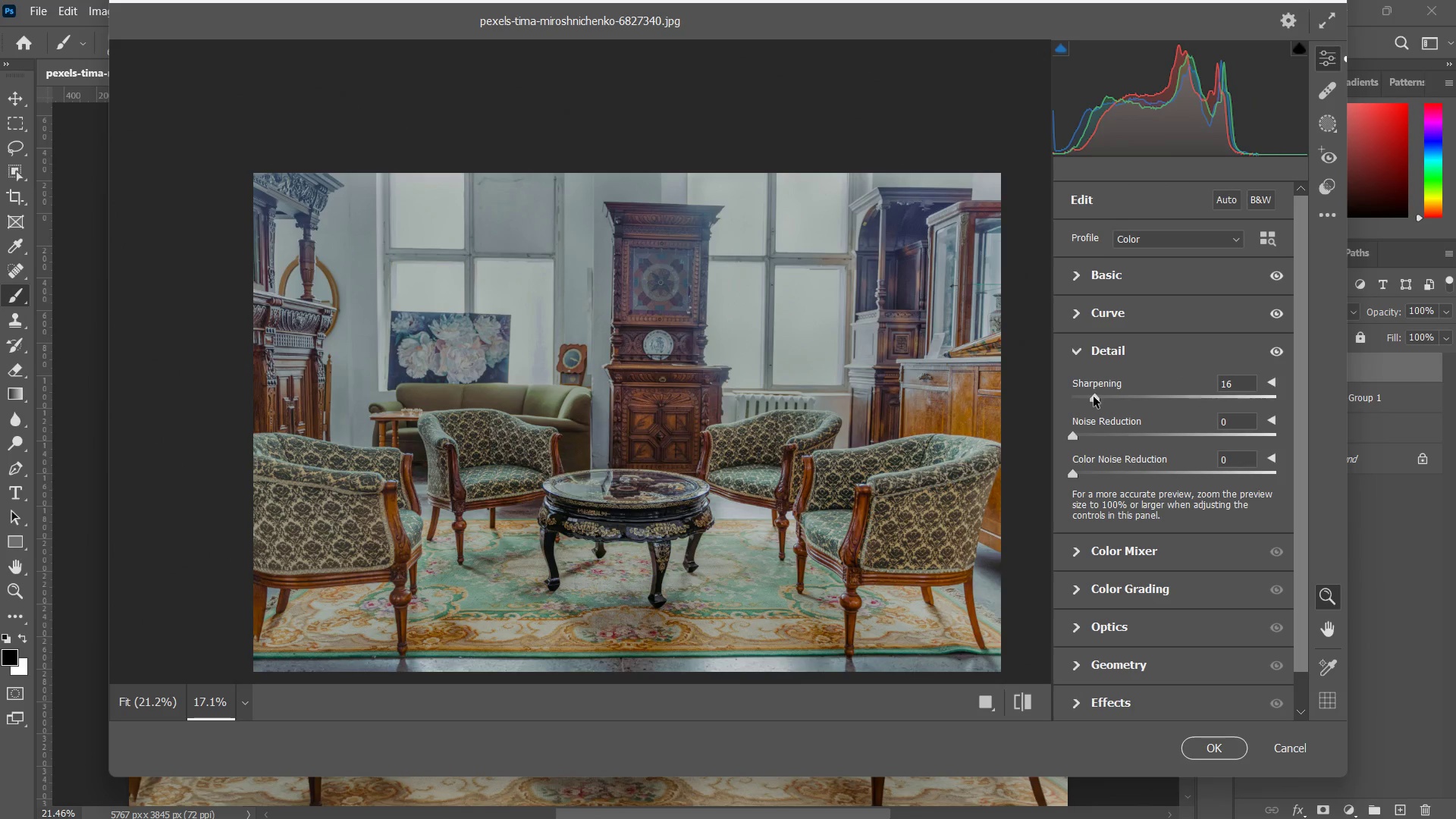 
left_click_drag(start_coordinate=[1094, 397], to_coordinate=[1088, 395])
 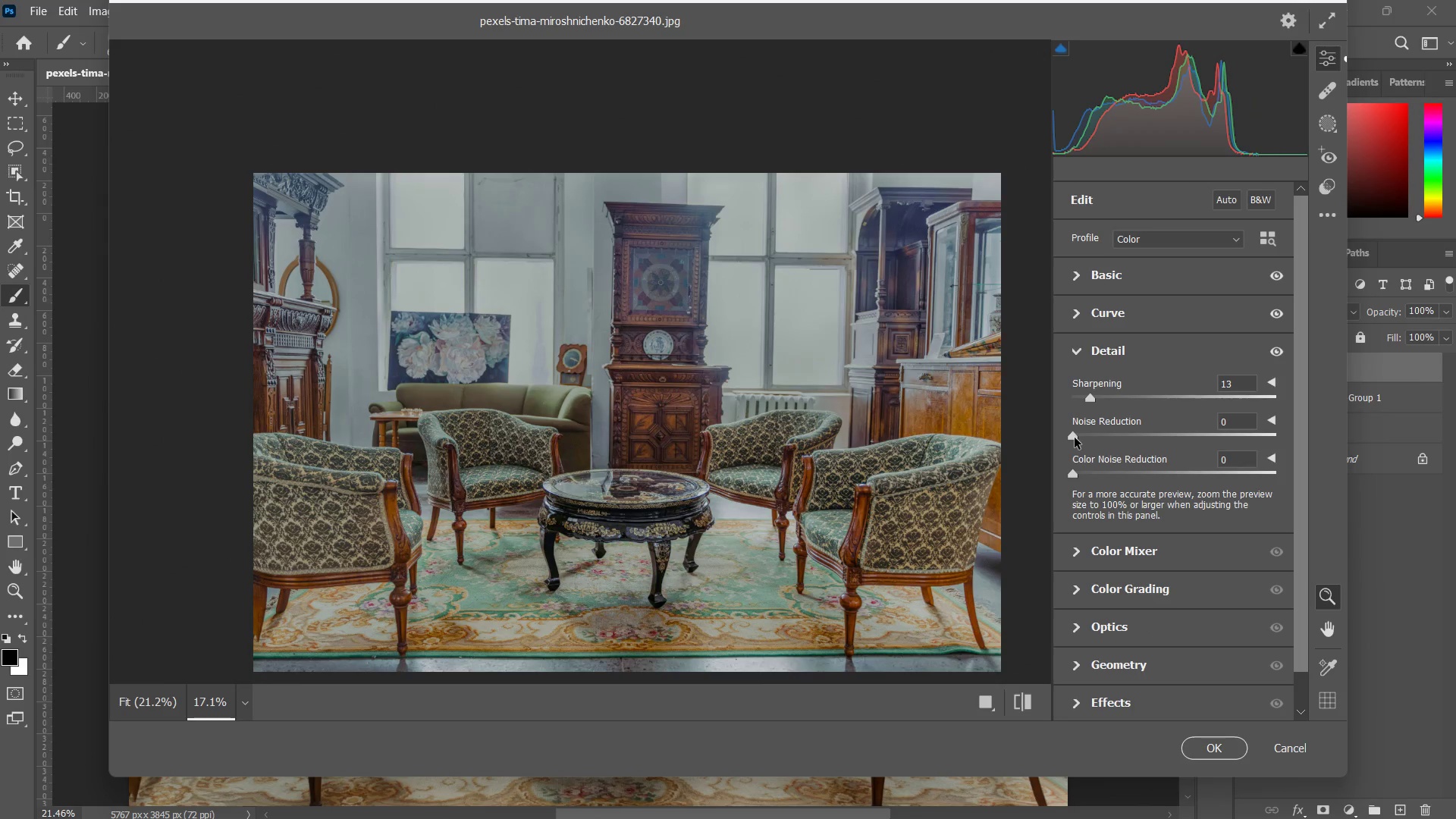 
left_click_drag(start_coordinate=[1075, 438], to_coordinate=[1086, 438])
 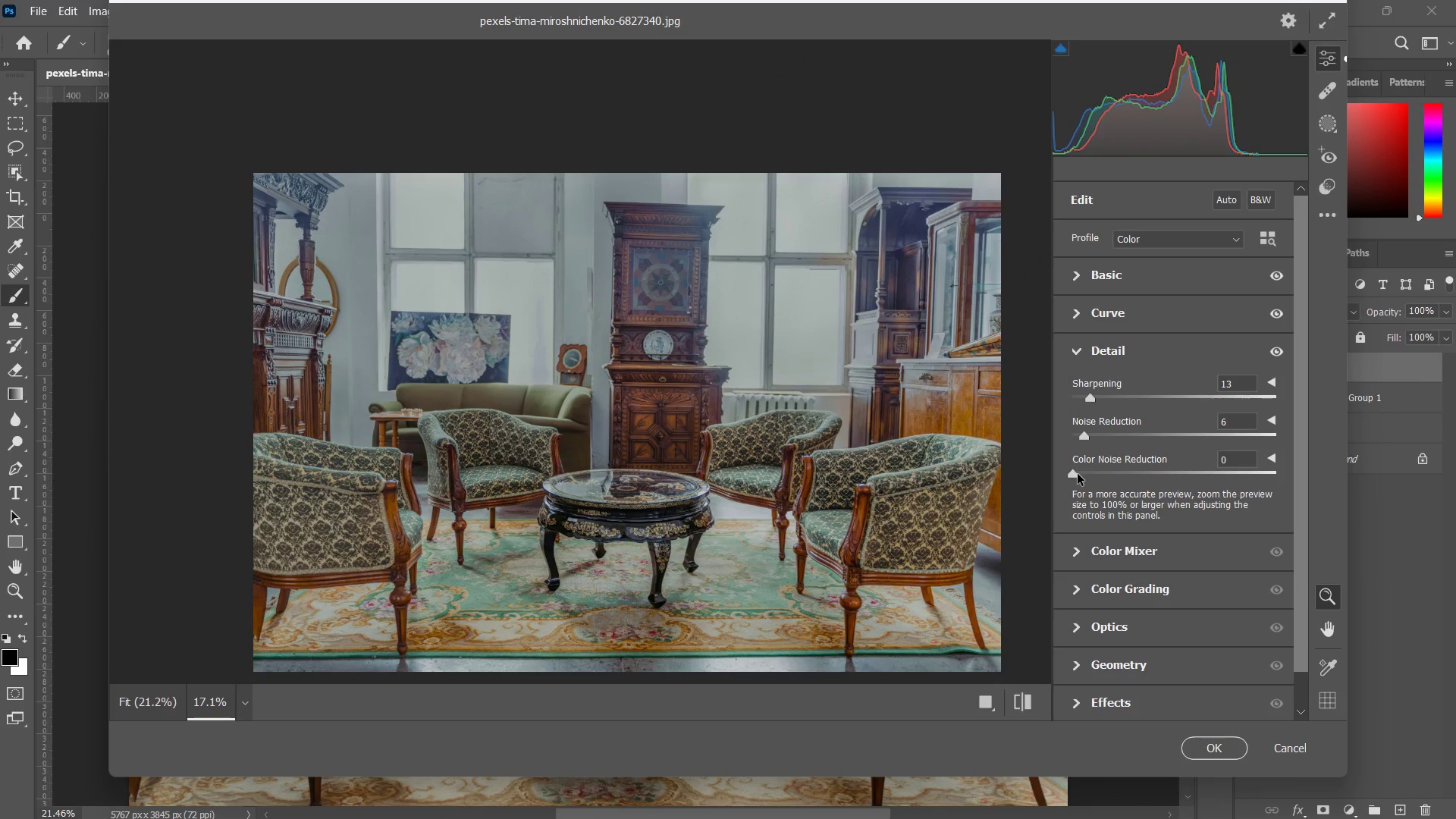 
left_click_drag(start_coordinate=[1076, 472], to_coordinate=[1081, 474])
 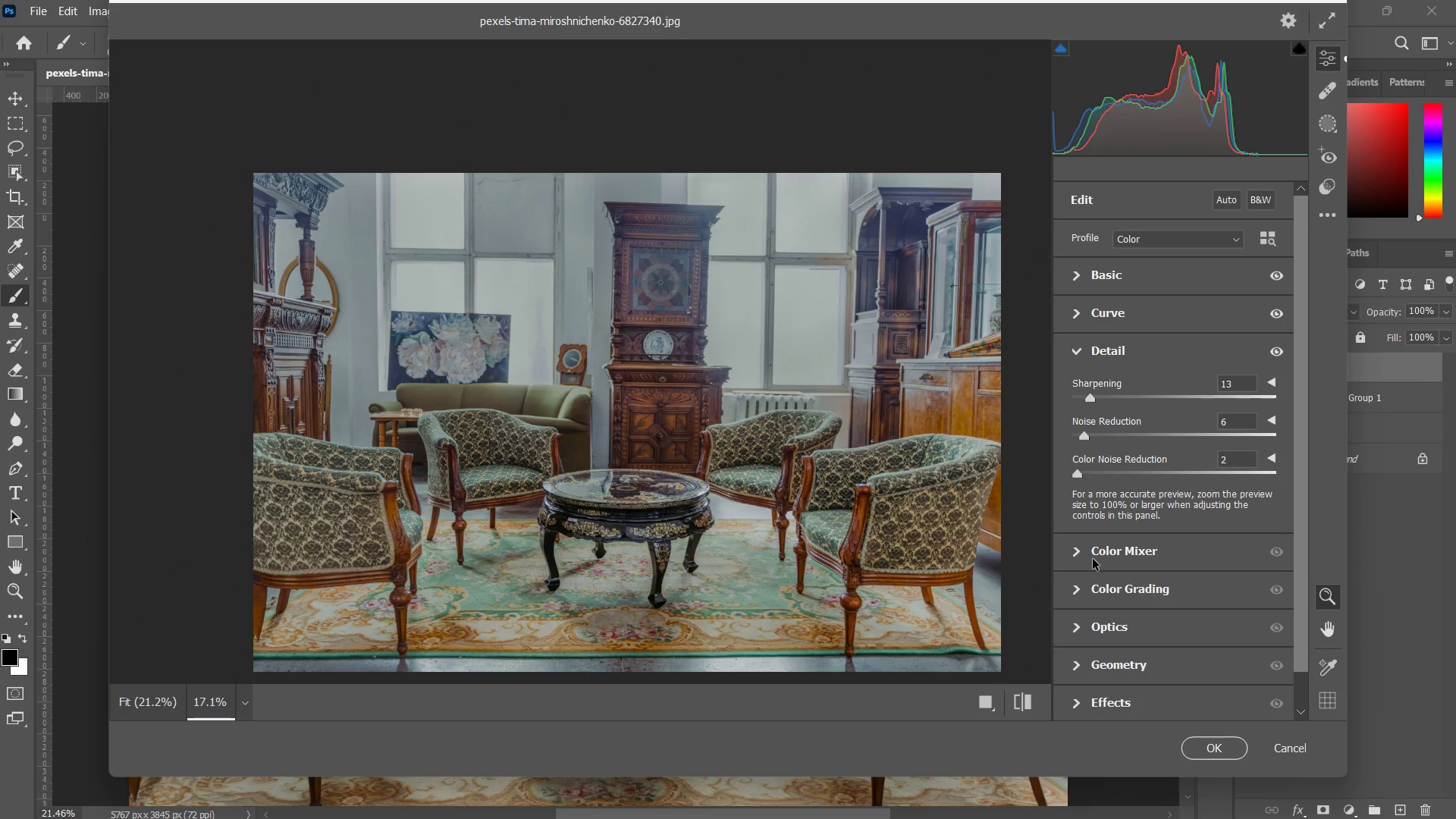 
left_click([1091, 559])
 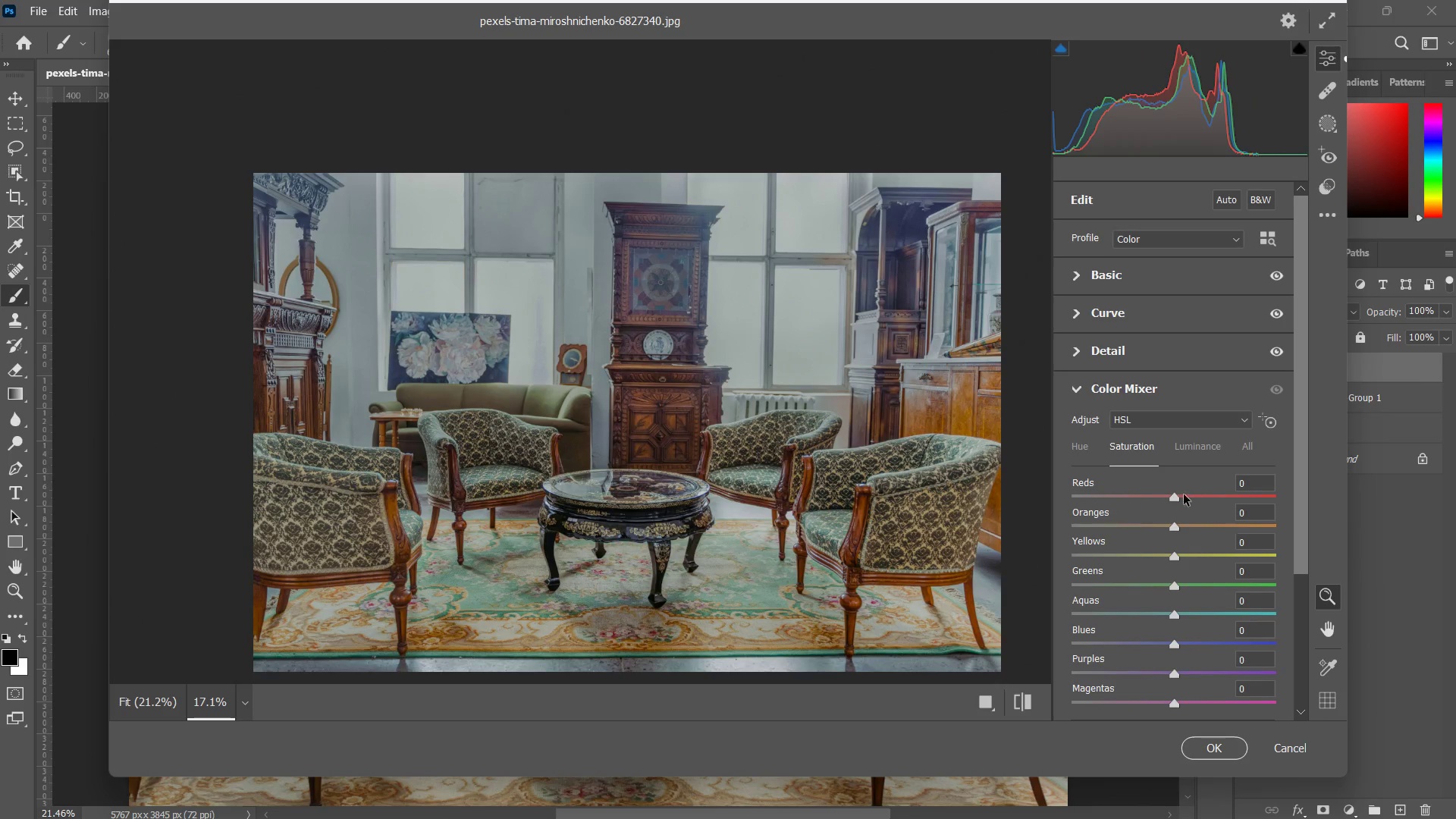 
left_click_drag(start_coordinate=[1172, 496], to_coordinate=[1154, 495])
 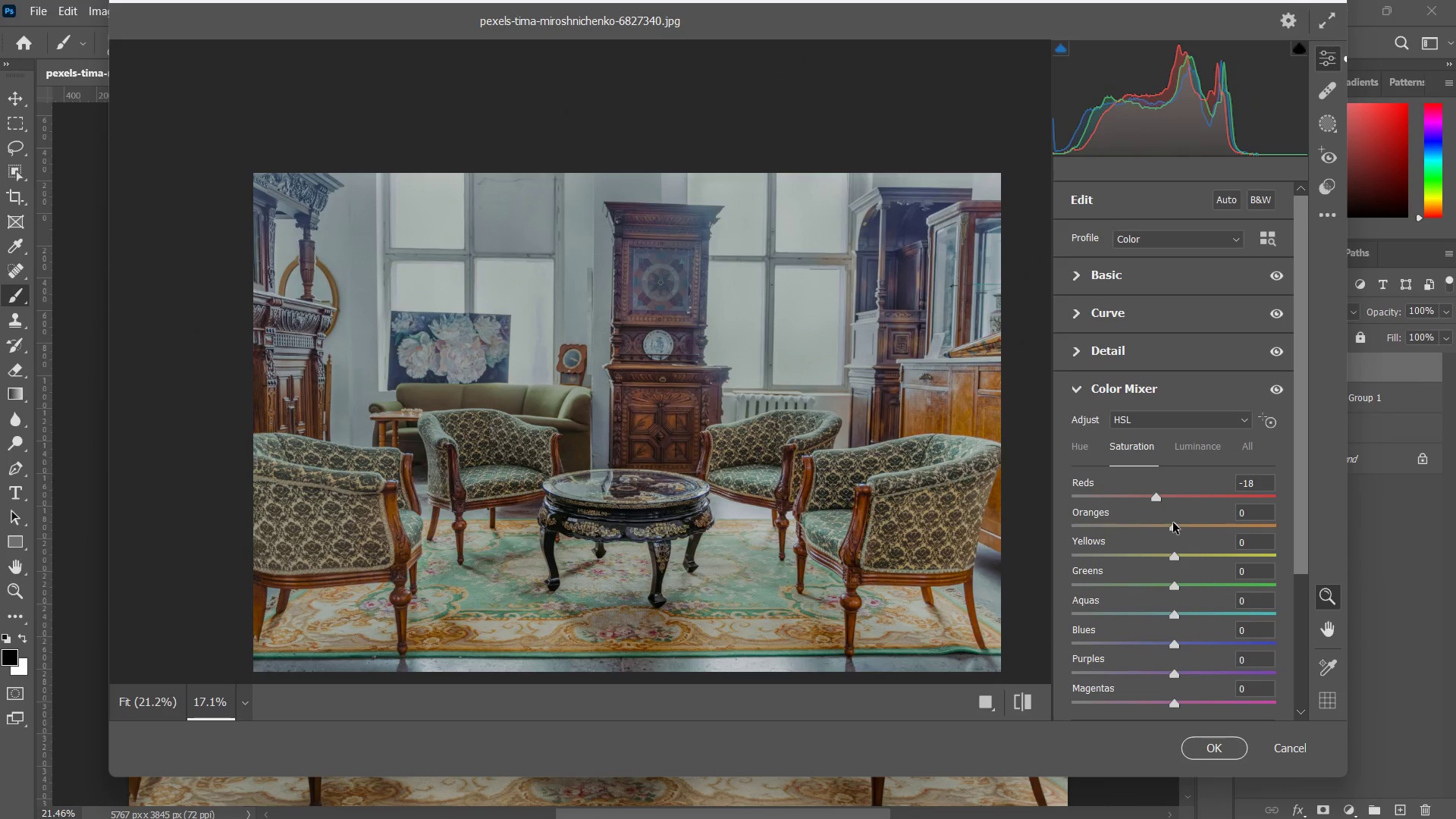 
left_click_drag(start_coordinate=[1175, 524], to_coordinate=[1185, 535])
 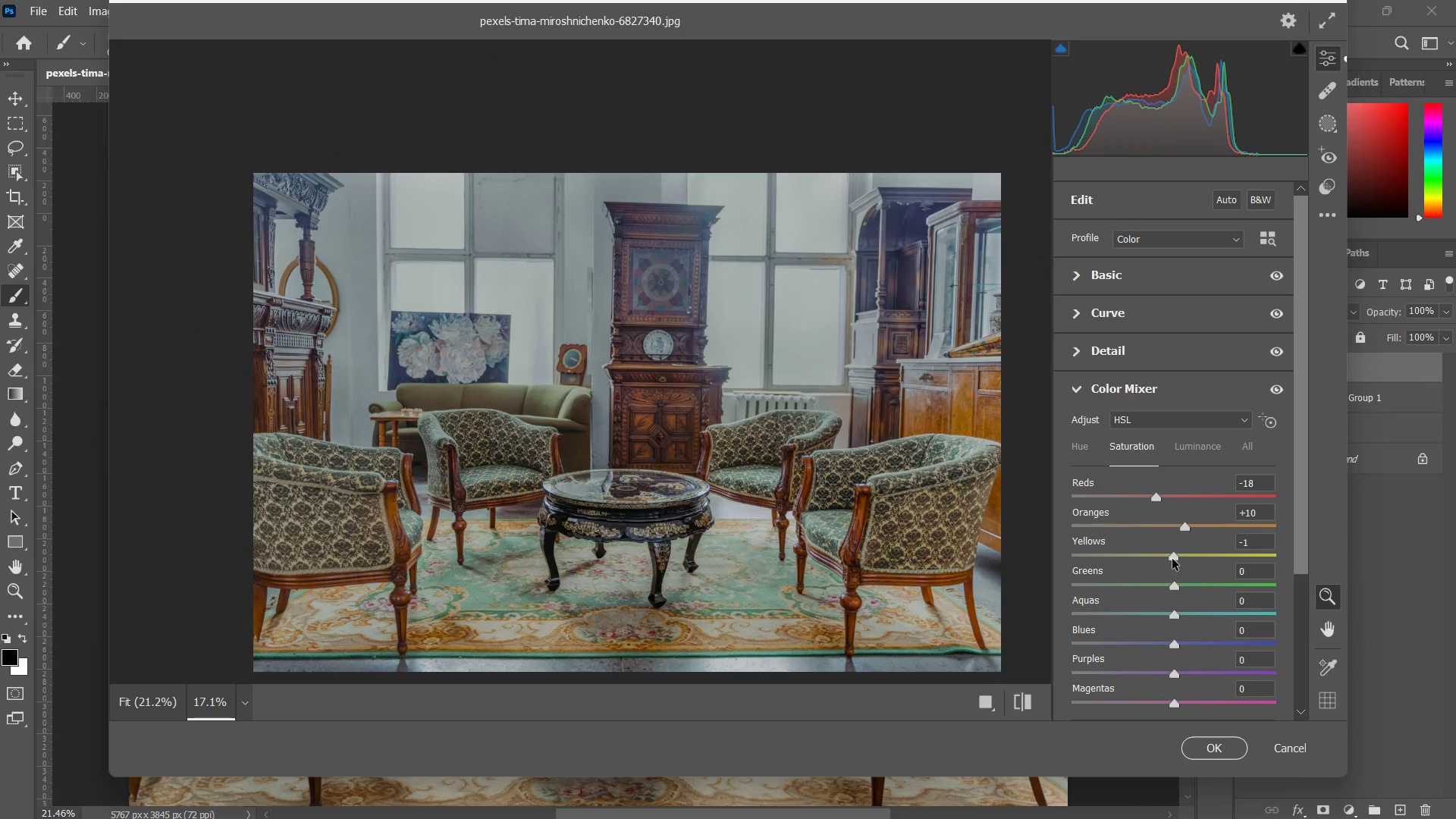 
left_click_drag(start_coordinate=[1172, 559], to_coordinate=[1200, 558])
 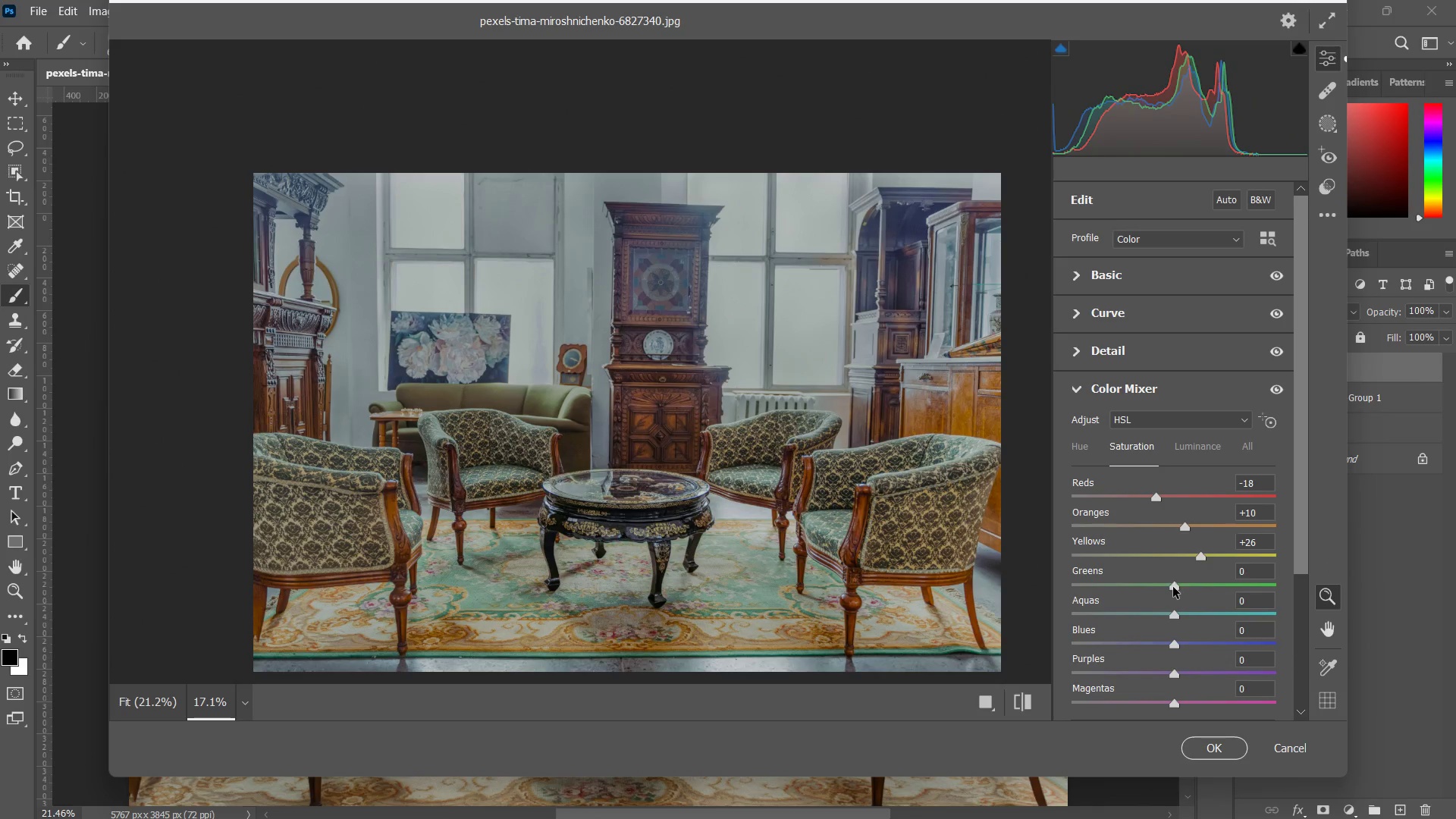 
left_click_drag(start_coordinate=[1175, 587], to_coordinate=[1366, 560])
 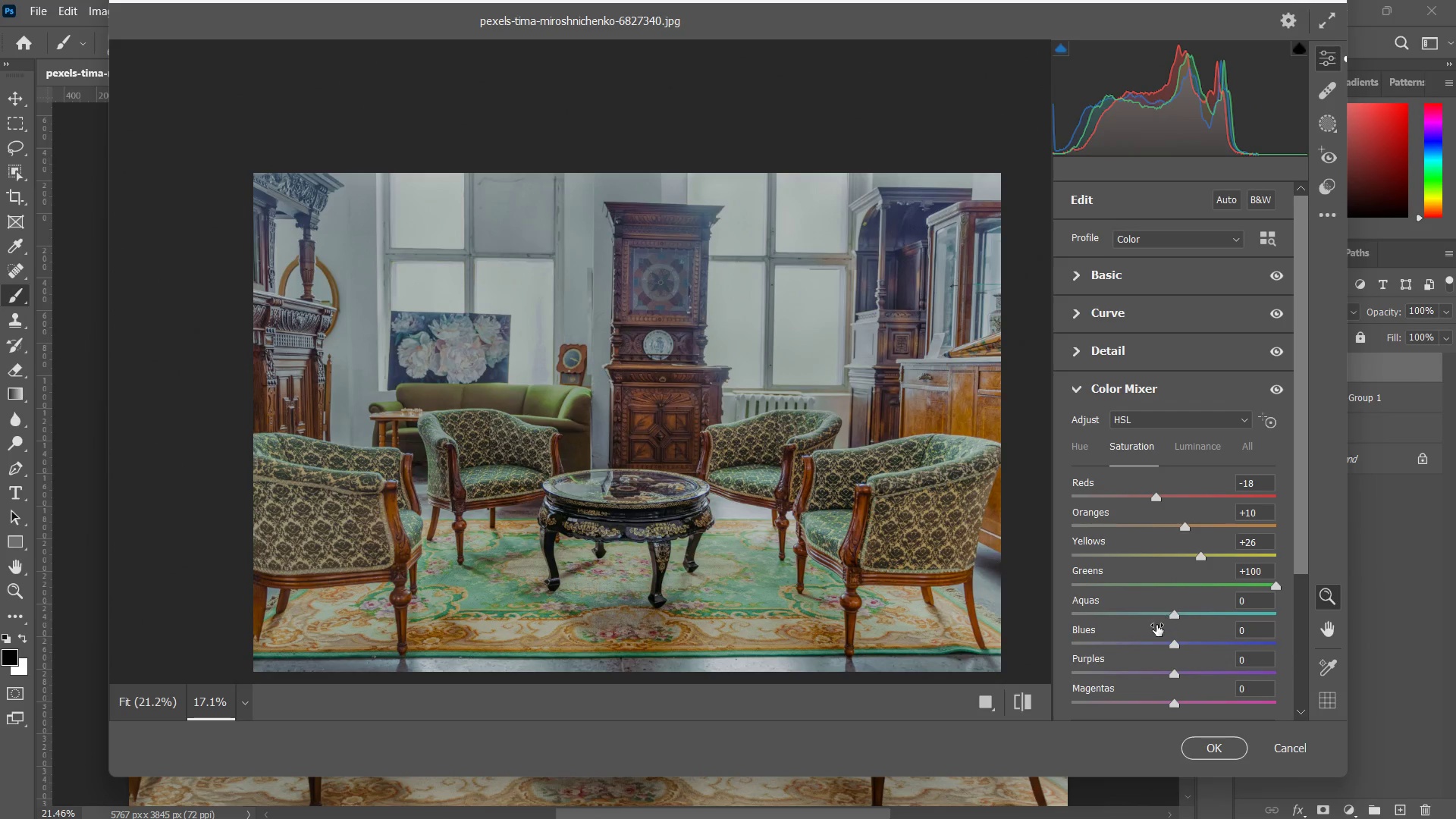 
left_click_drag(start_coordinate=[1172, 614], to_coordinate=[1199, 581])
 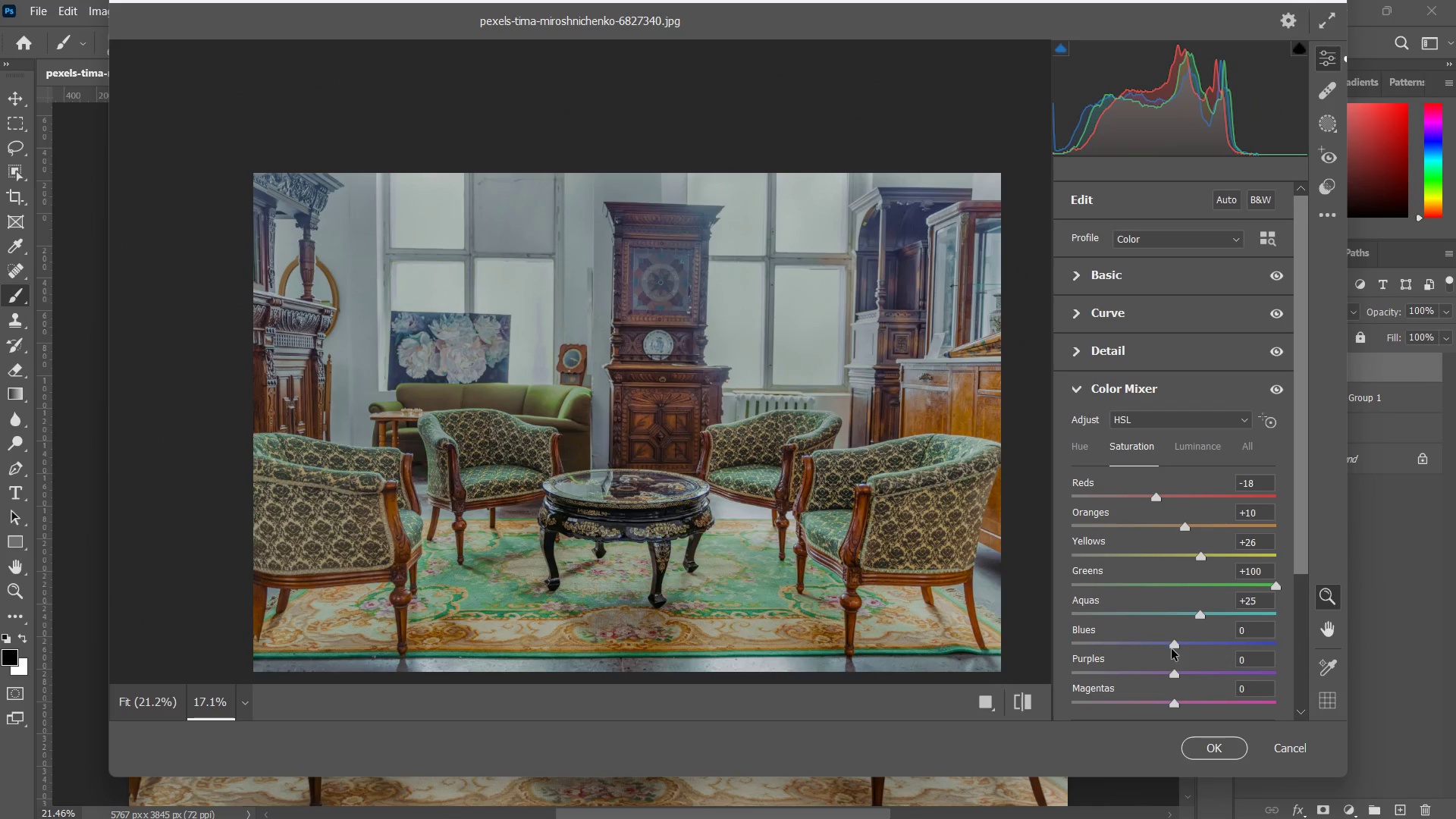 
left_click_drag(start_coordinate=[1175, 643], to_coordinate=[1216, 626])
 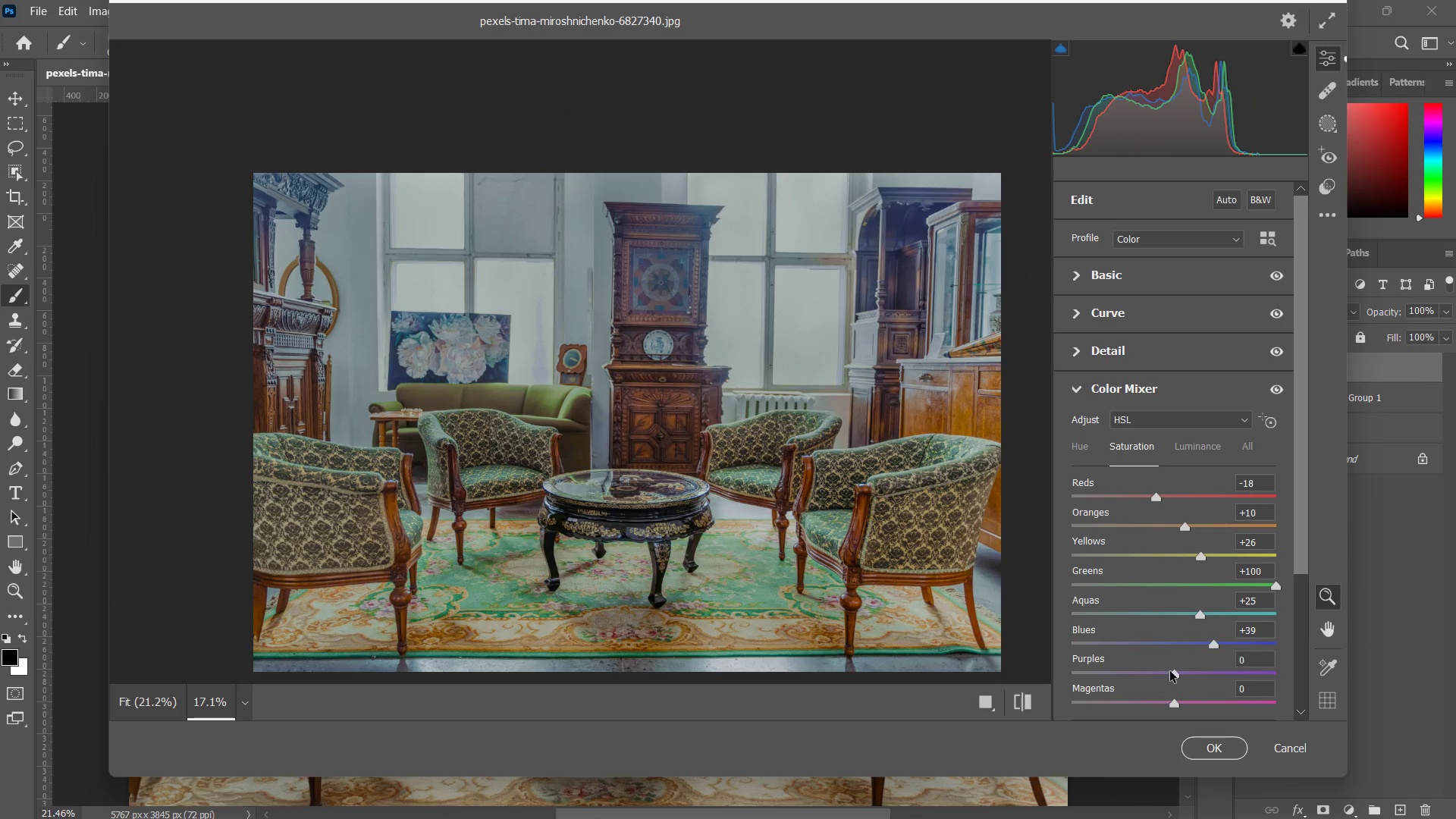 
left_click_drag(start_coordinate=[1174, 674], to_coordinate=[1213, 674])
 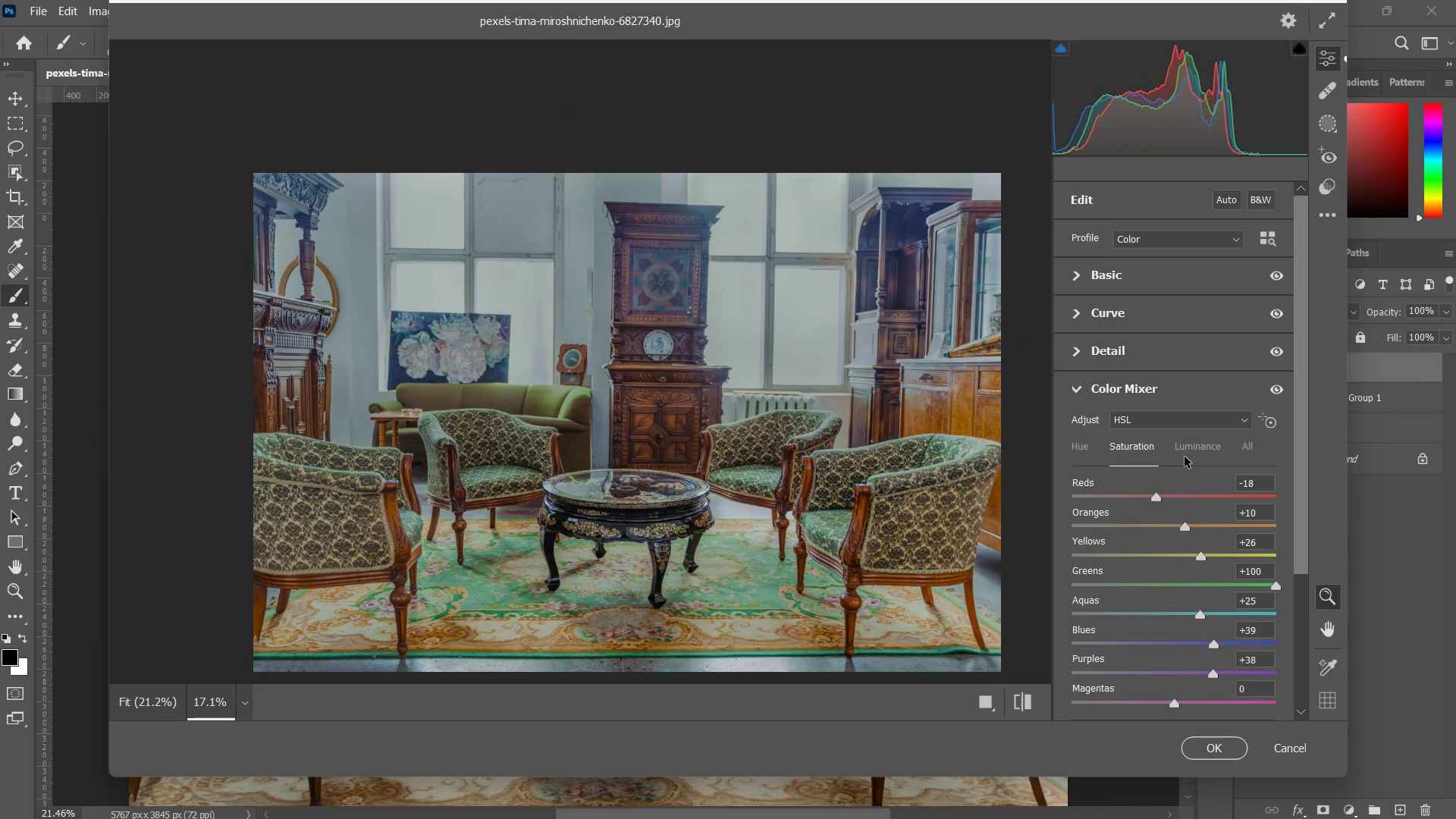 
left_click([1187, 455])
 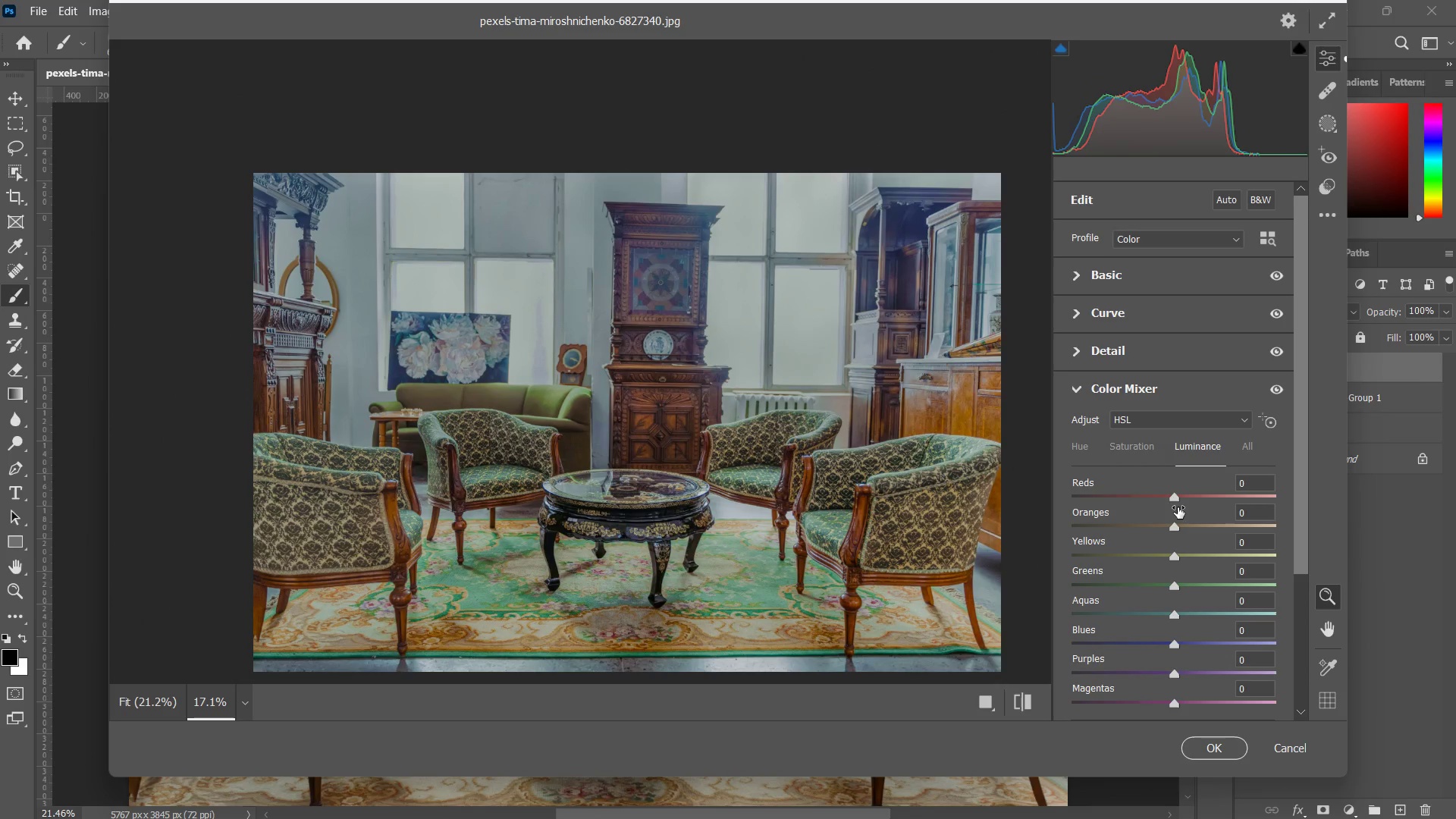 
left_click_drag(start_coordinate=[1171, 492], to_coordinate=[1146, 482])
 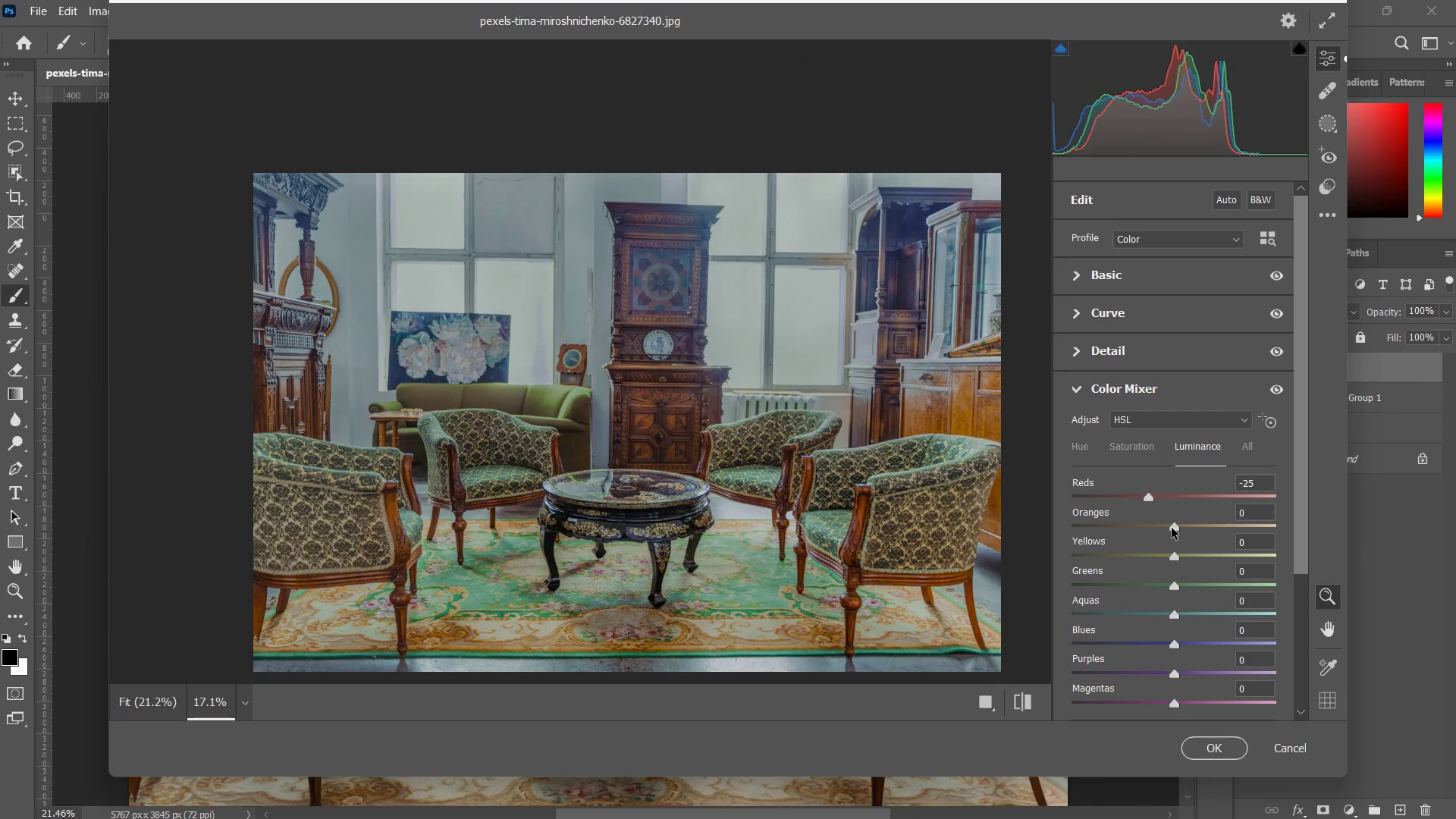 
left_click_drag(start_coordinate=[1172, 528], to_coordinate=[1219, 518])
 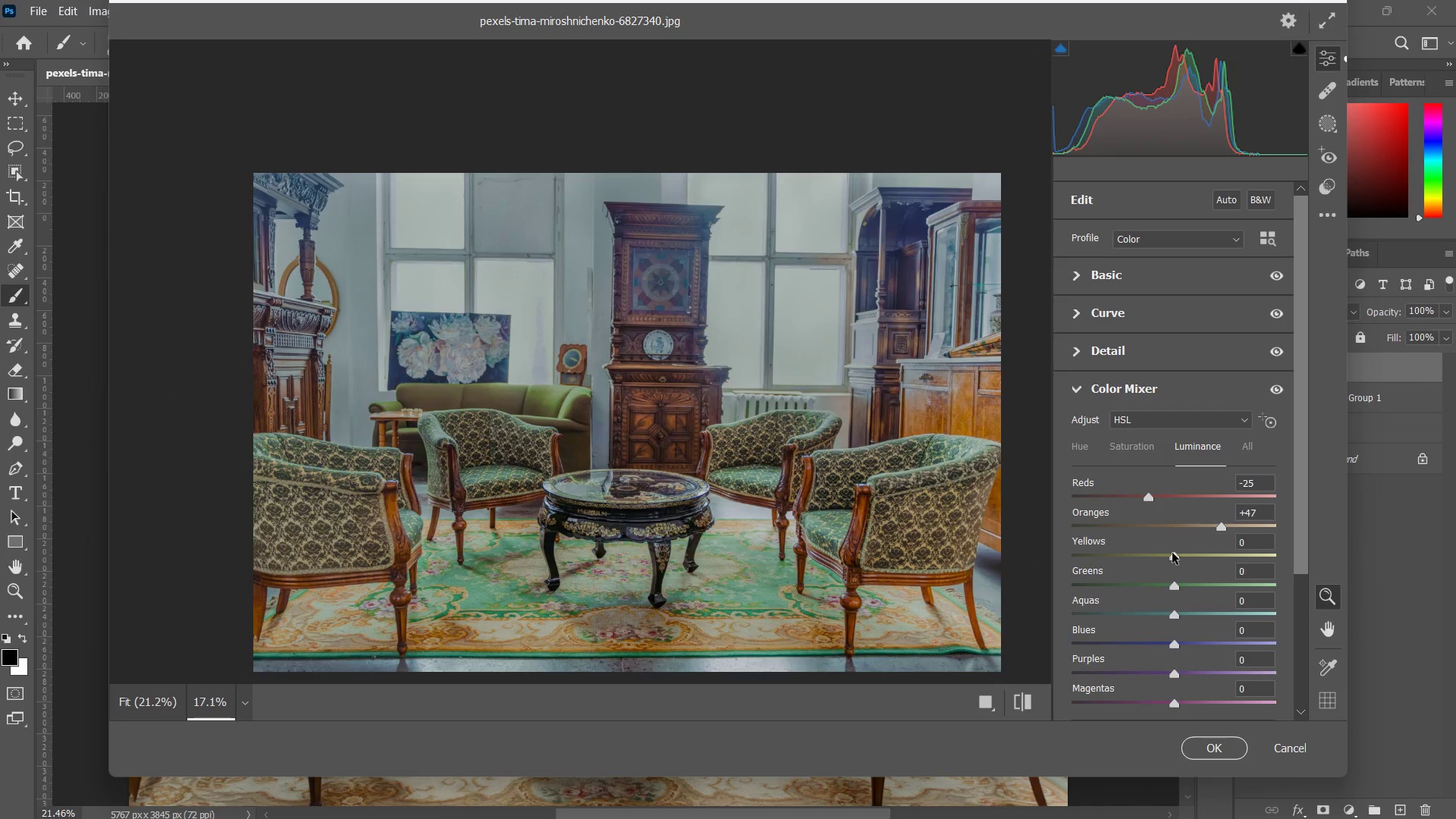 
left_click_drag(start_coordinate=[1173, 557], to_coordinate=[1169, 549])
 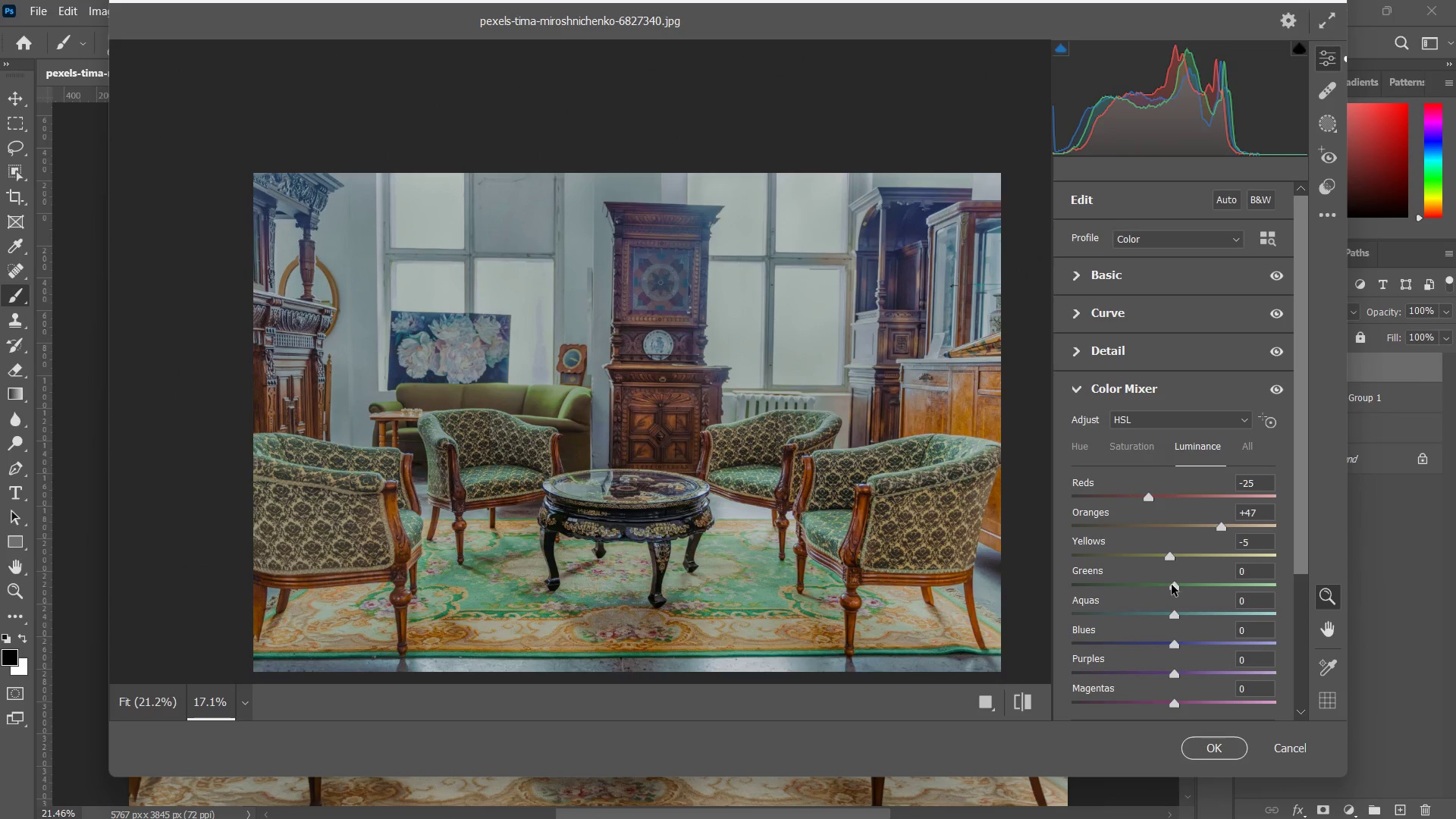 
left_click_drag(start_coordinate=[1172, 585], to_coordinate=[1151, 577])
 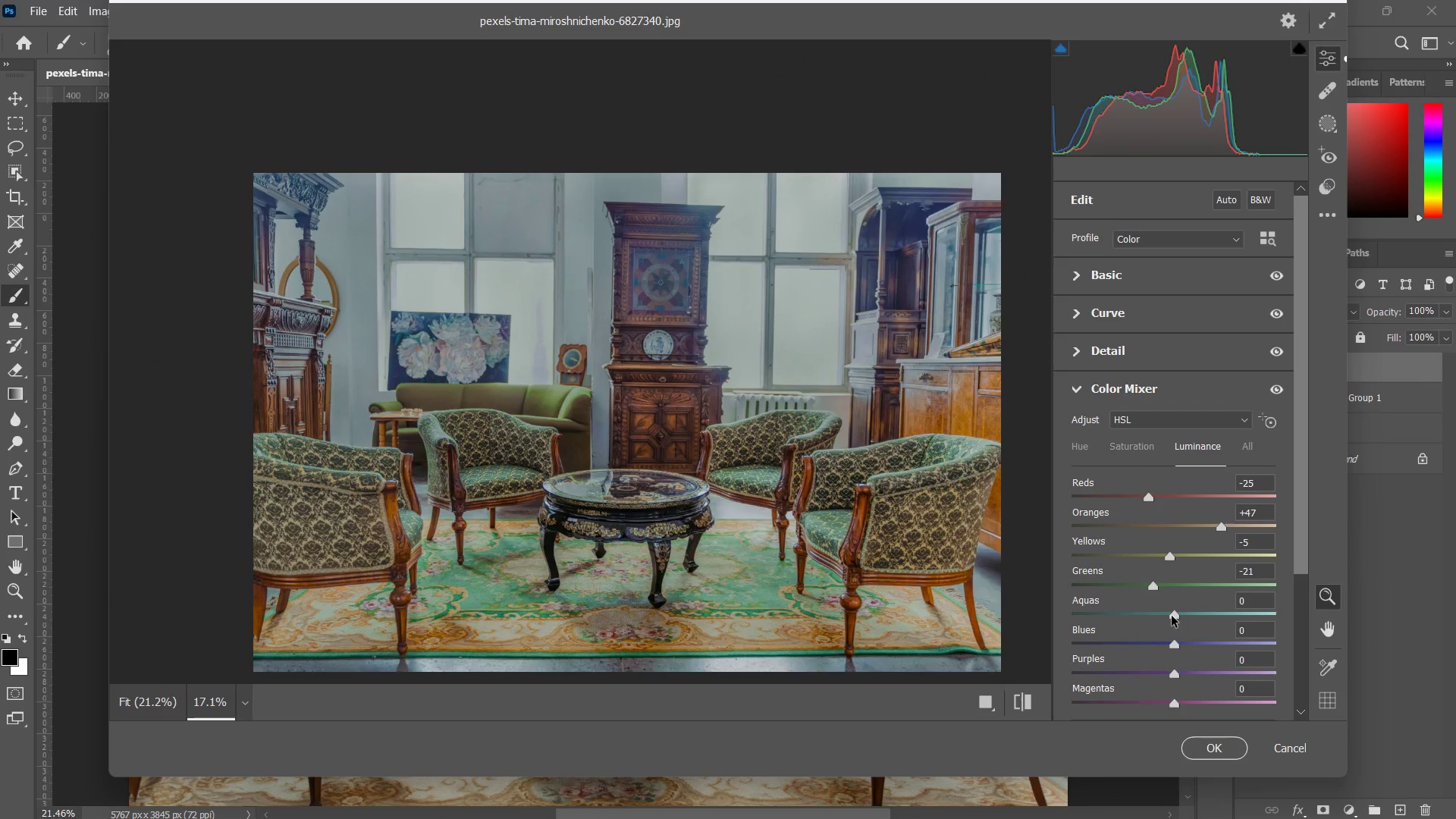 
left_click_drag(start_coordinate=[1172, 610], to_coordinate=[1165, 612])
 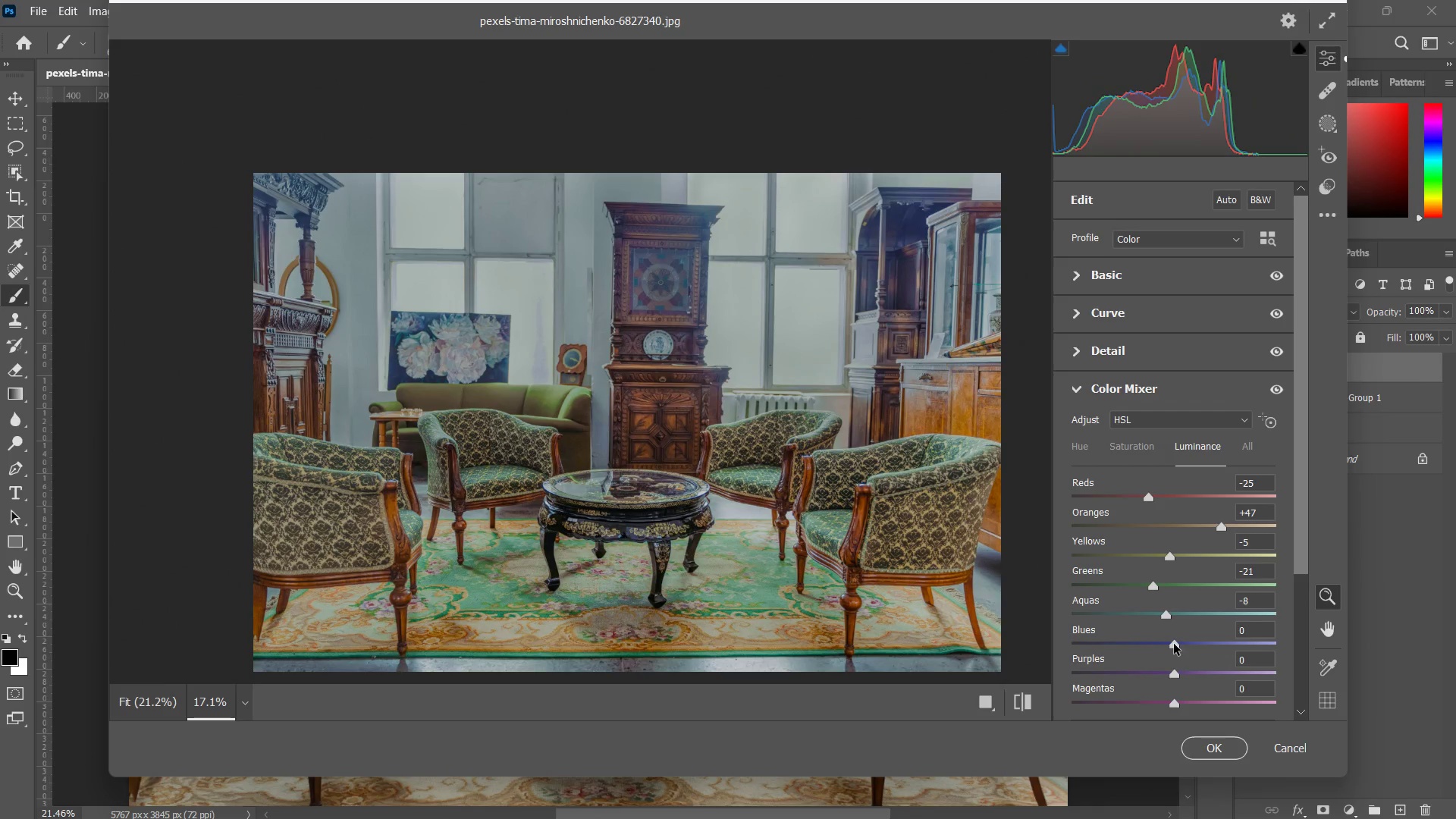 
left_click_drag(start_coordinate=[1174, 644], to_coordinate=[1167, 638])
 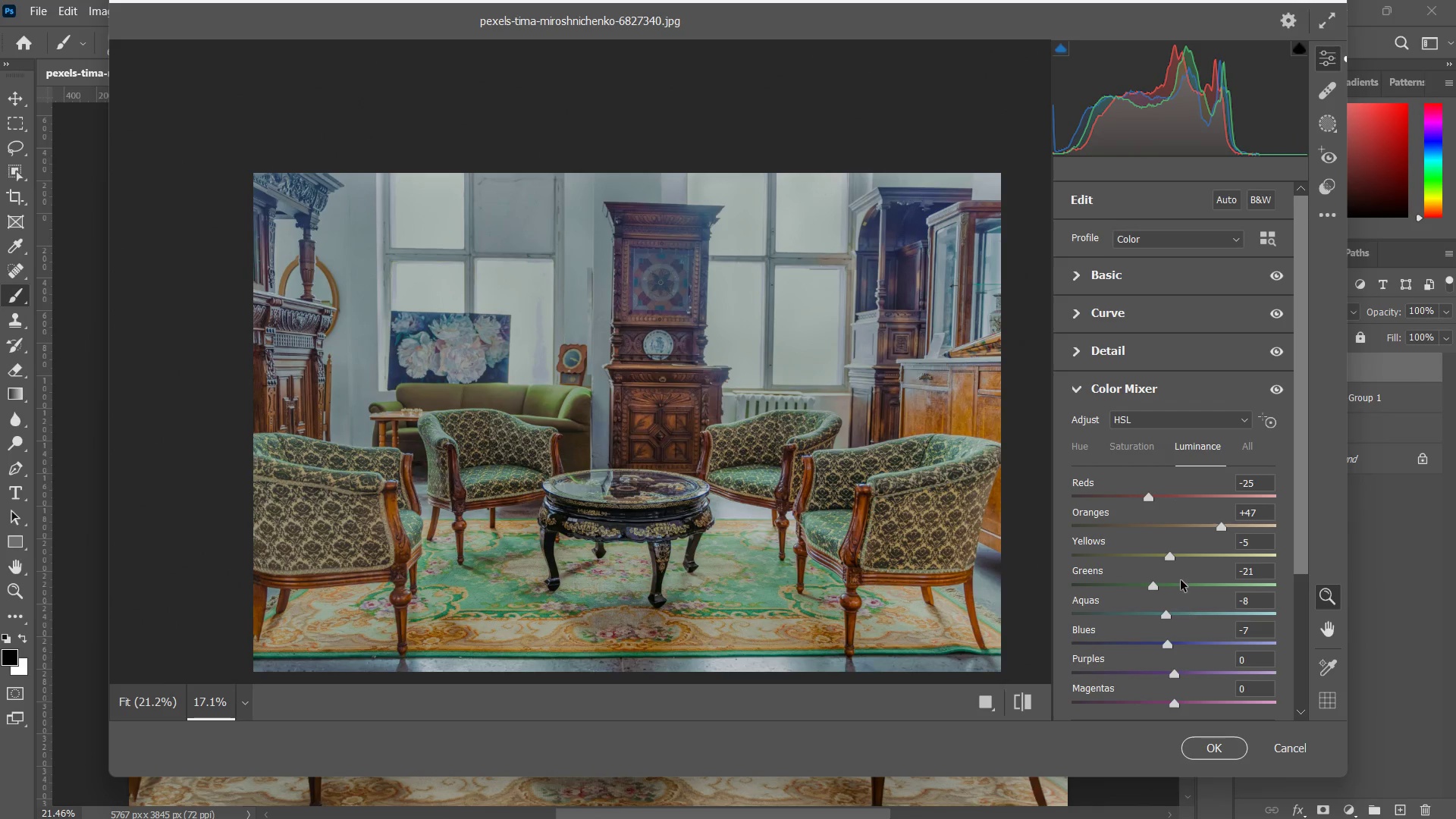 
scroll: coordinate [1174, 571], scroll_direction: down, amount: 2.0
 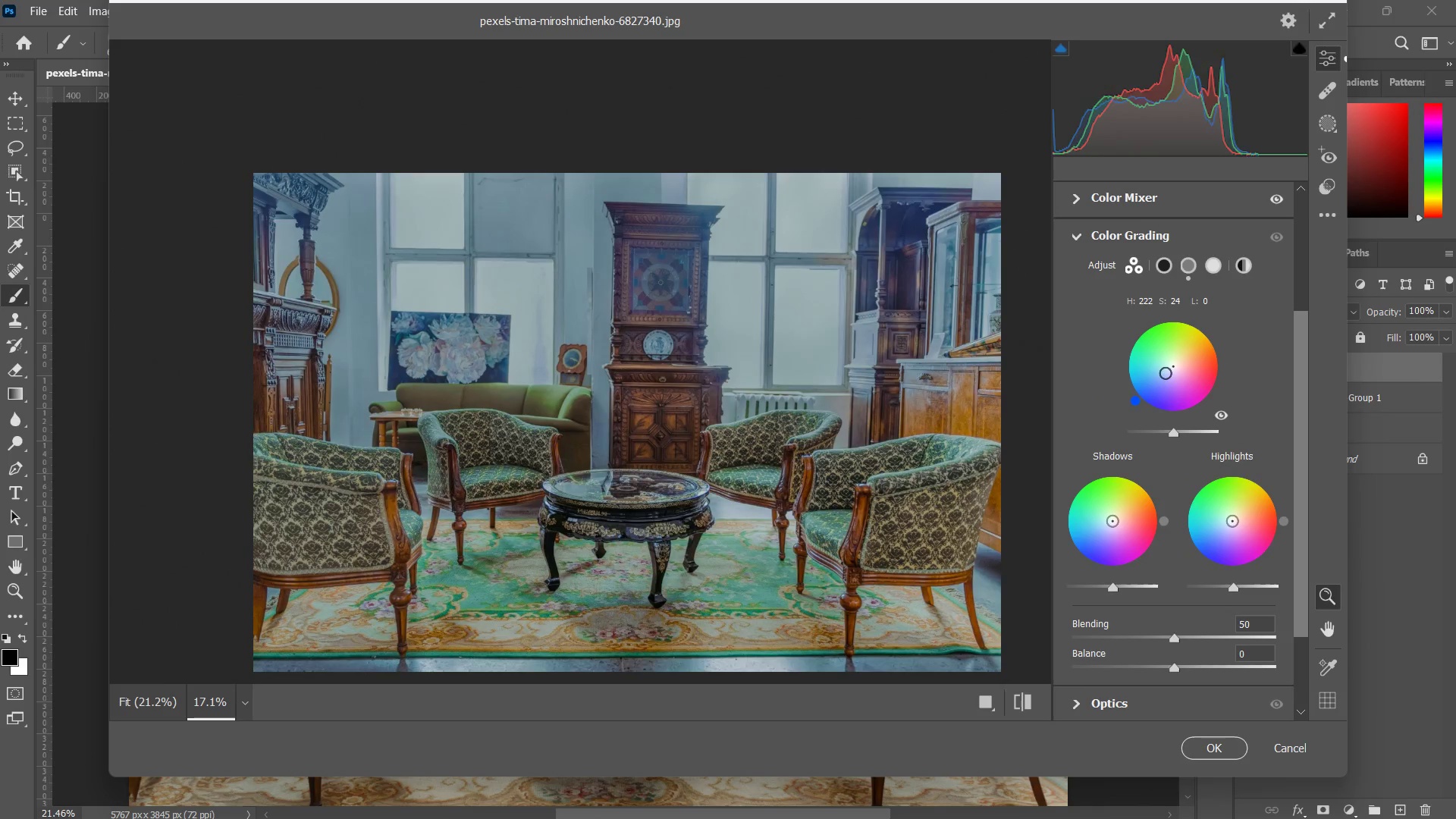 
wait(7.64)
 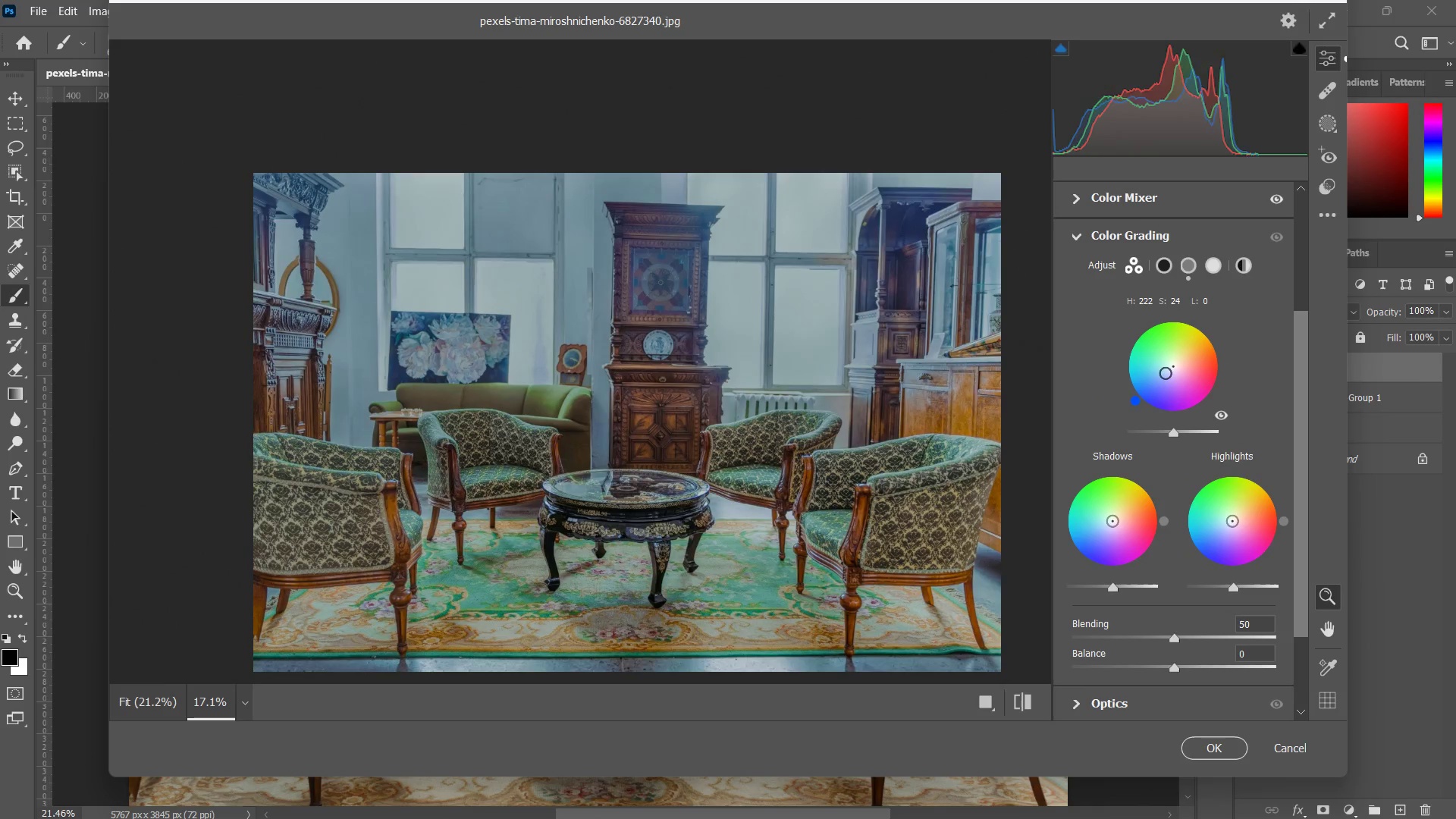 
left_click_drag(start_coordinate=[1175, 429], to_coordinate=[1188, 430])
 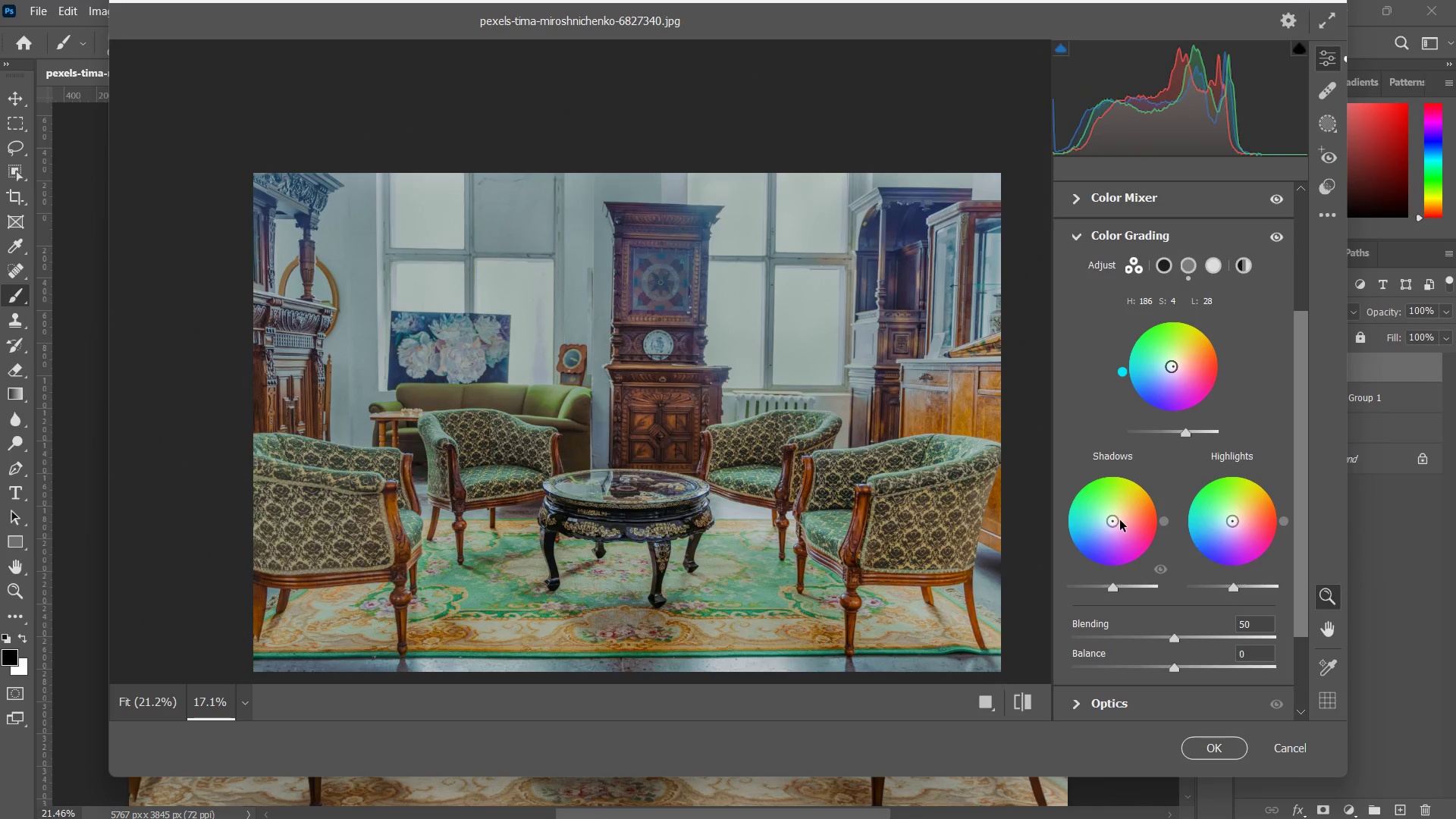 
left_click_drag(start_coordinate=[1120, 520], to_coordinate=[1116, 521])
 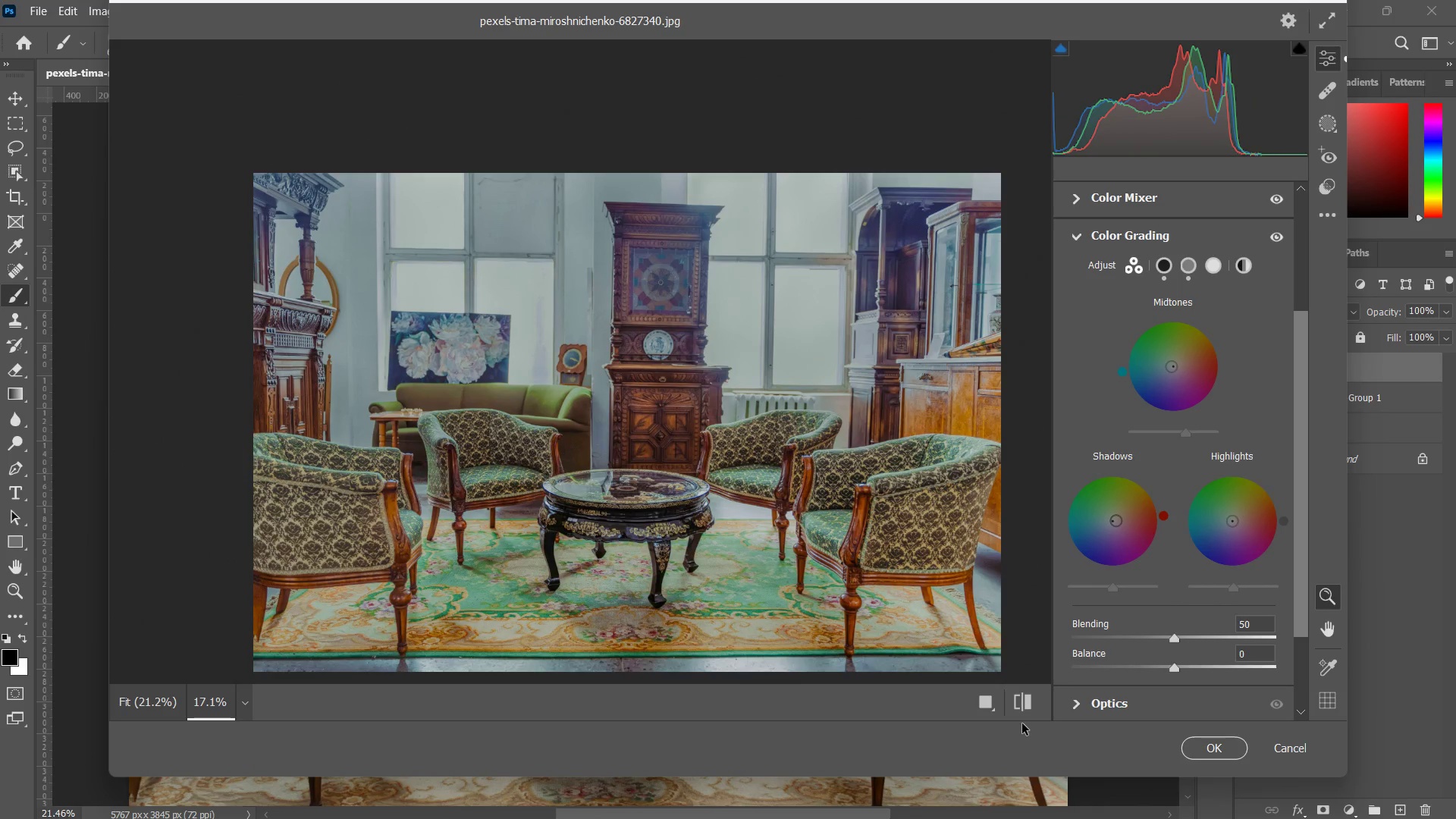 
key(Alt+AltLeft)
 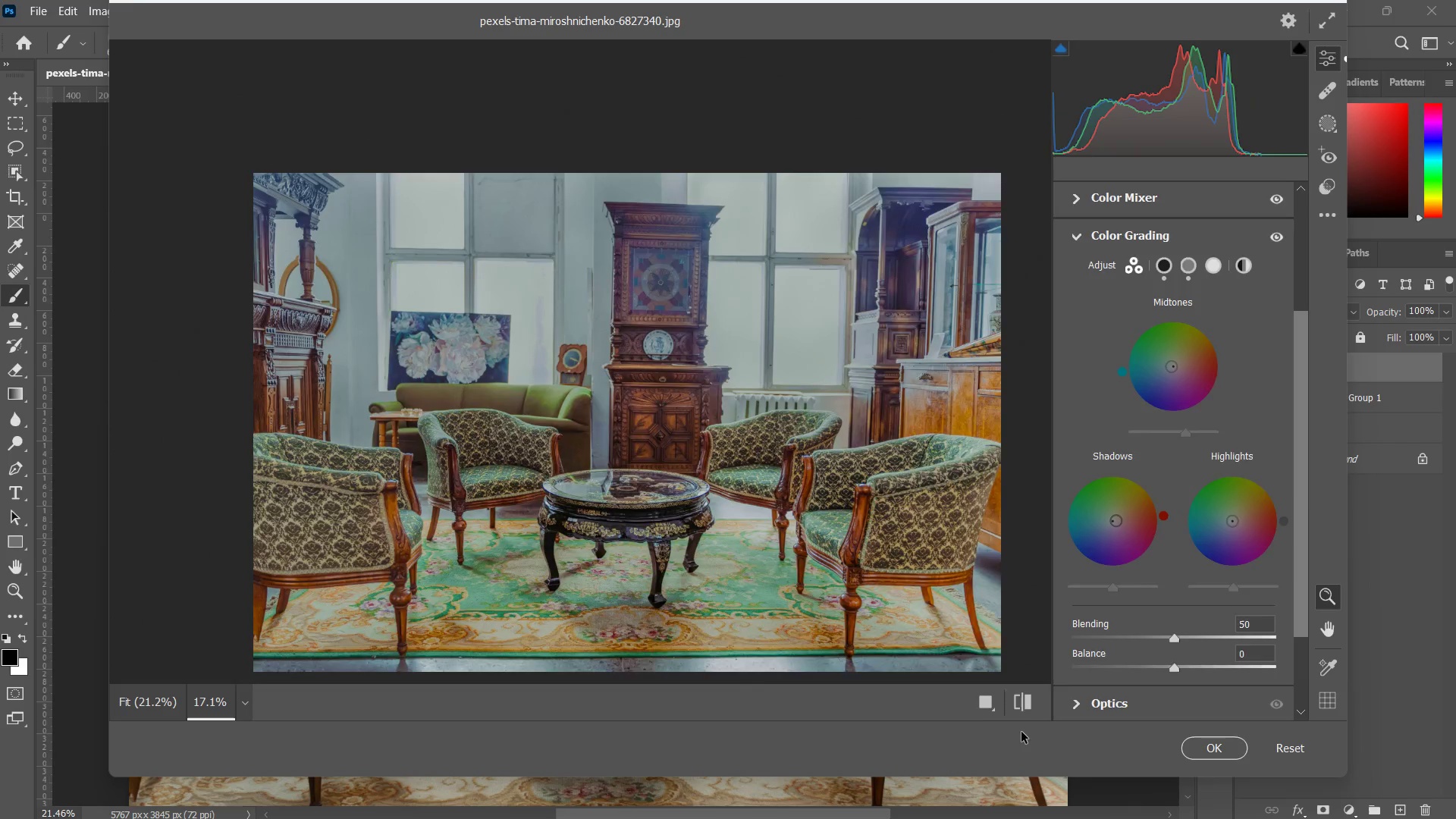 
key(Tab)
 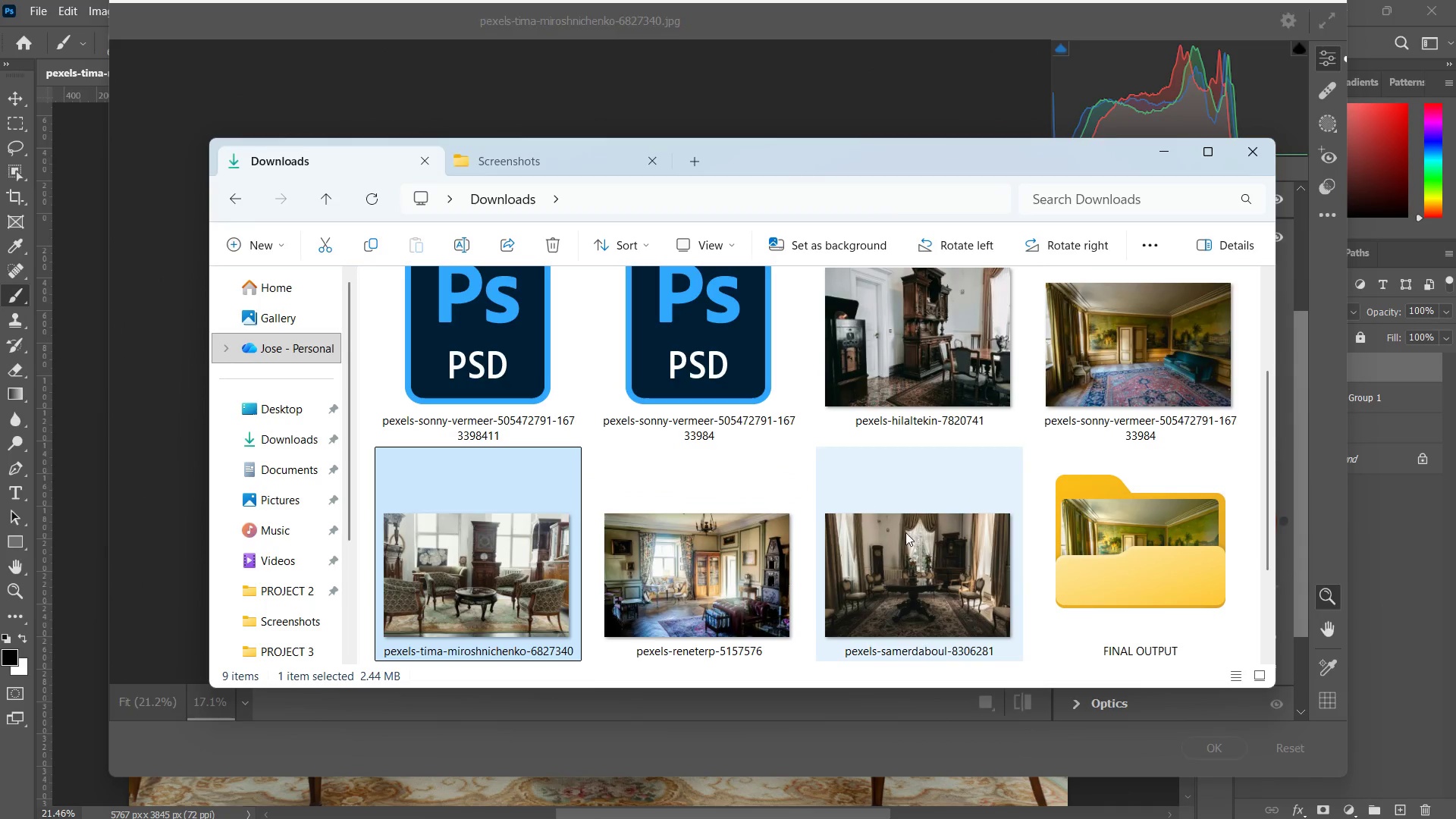 
key(Alt+Tab)